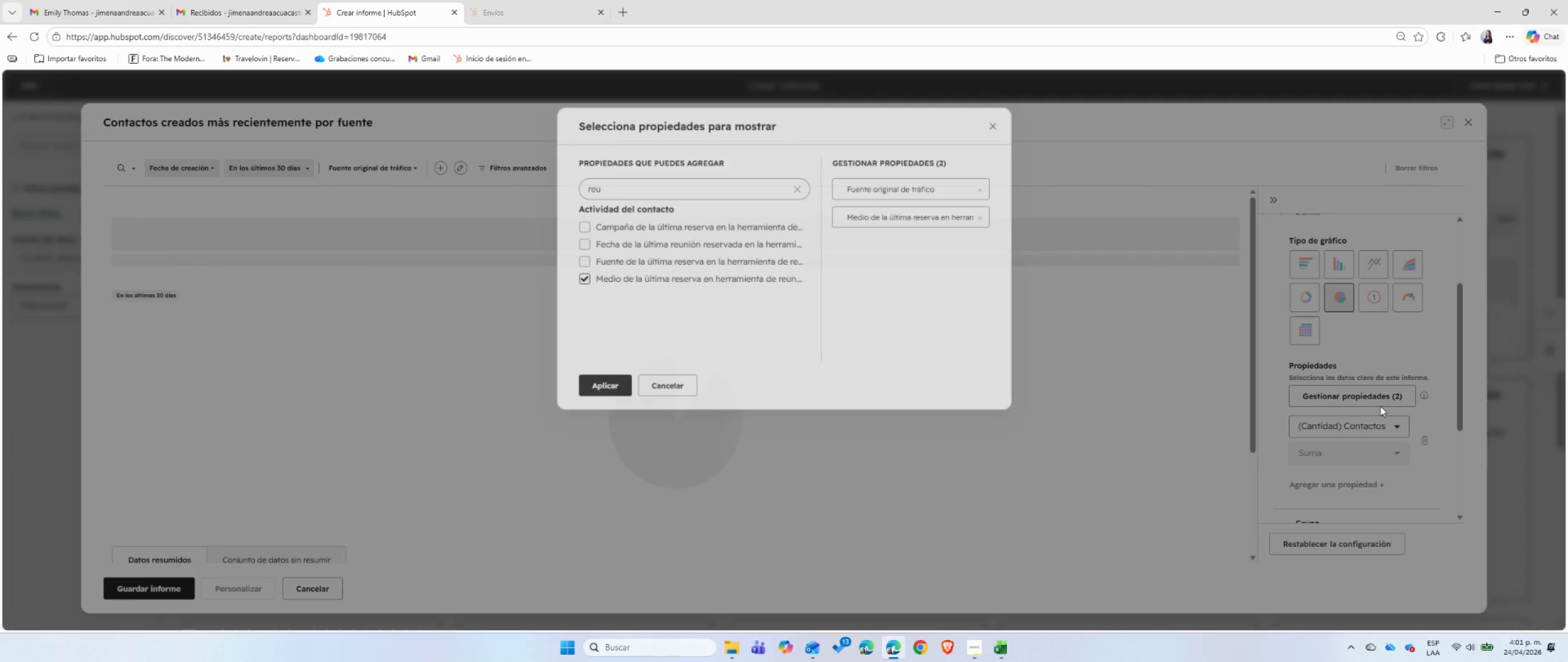 
scroll: coordinate [1380, 406], scroll_direction: down, amount: 5.0
 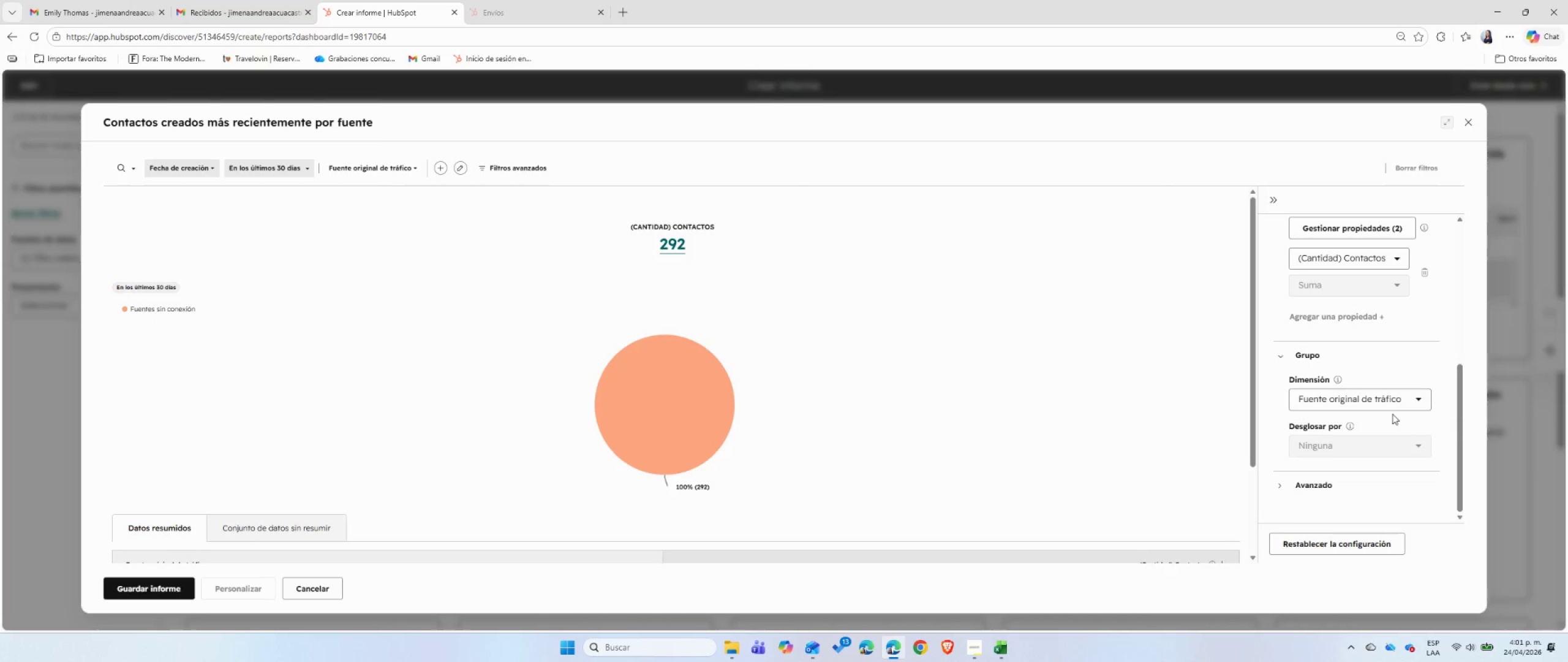 
left_click([1388, 402])
 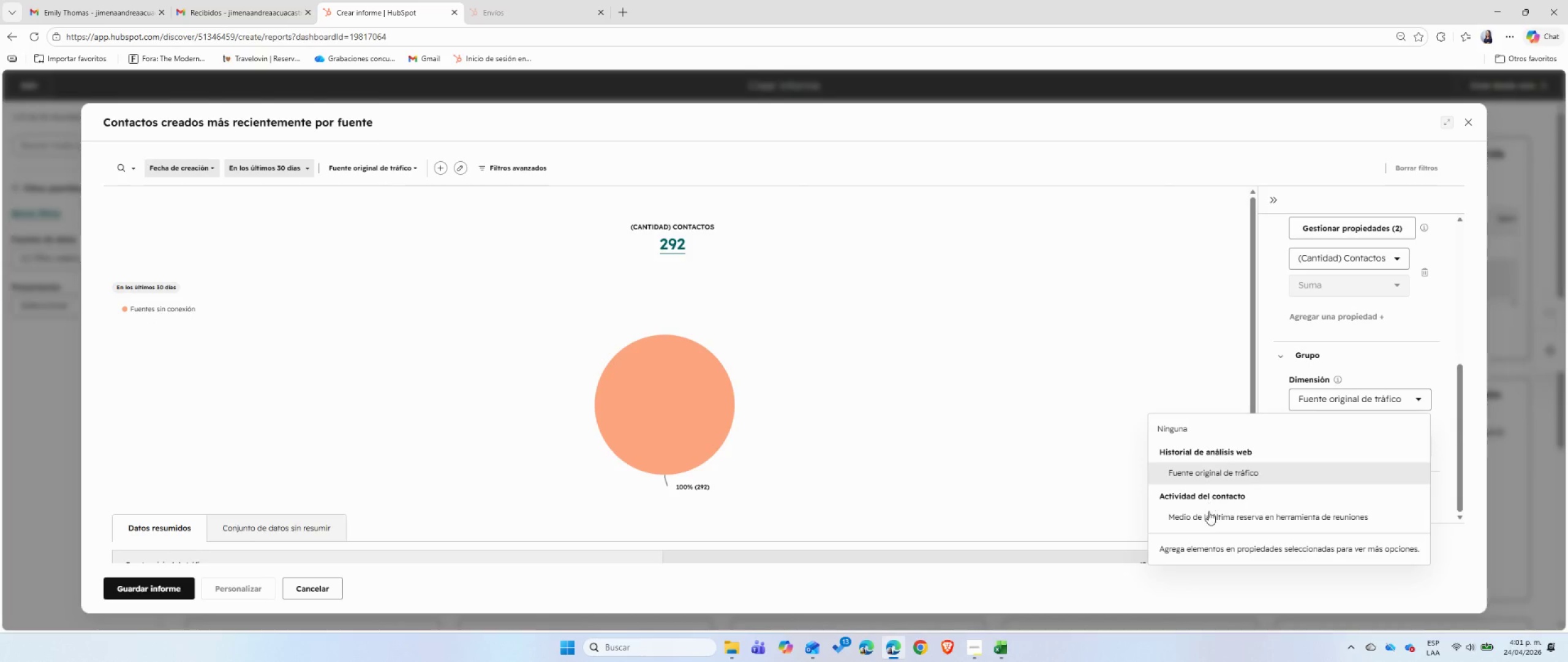 
left_click([1210, 520])
 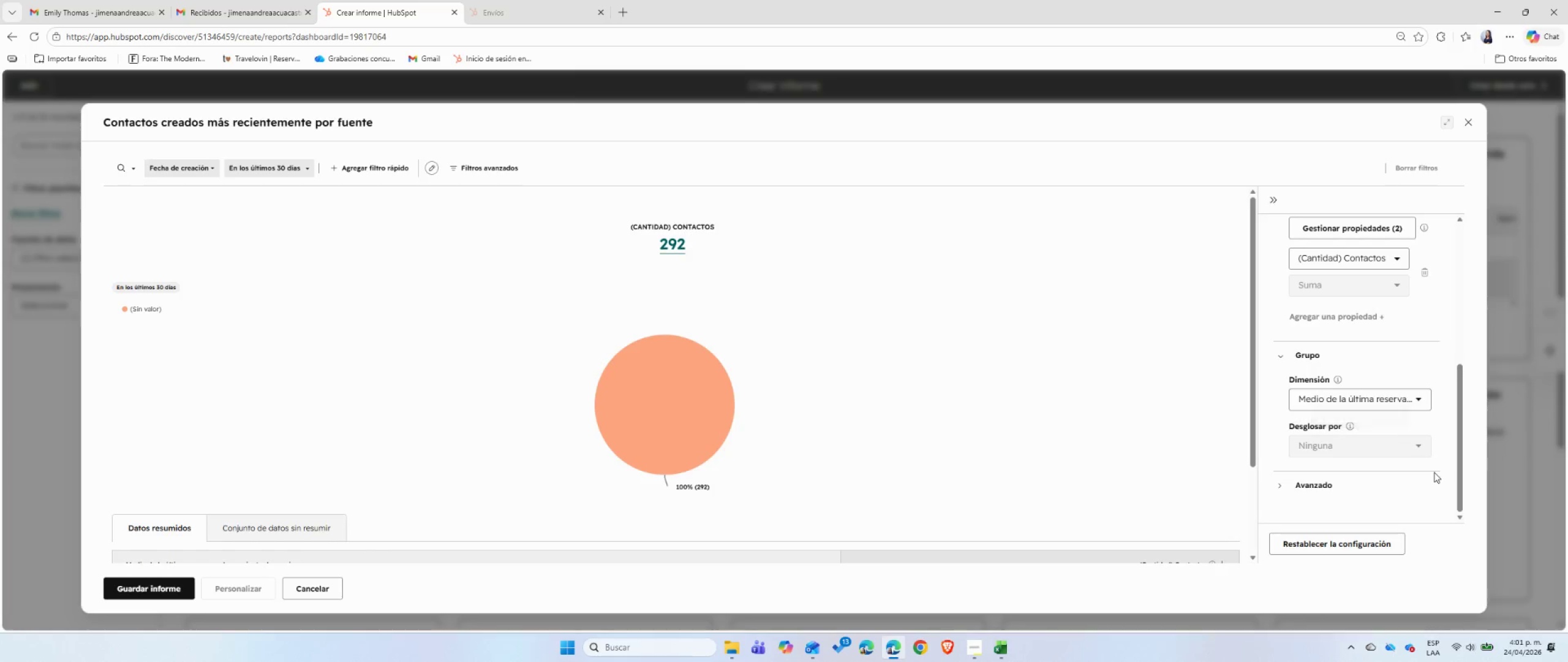 
scroll: coordinate [1042, 400], scroll_direction: down, amount: 2.0
 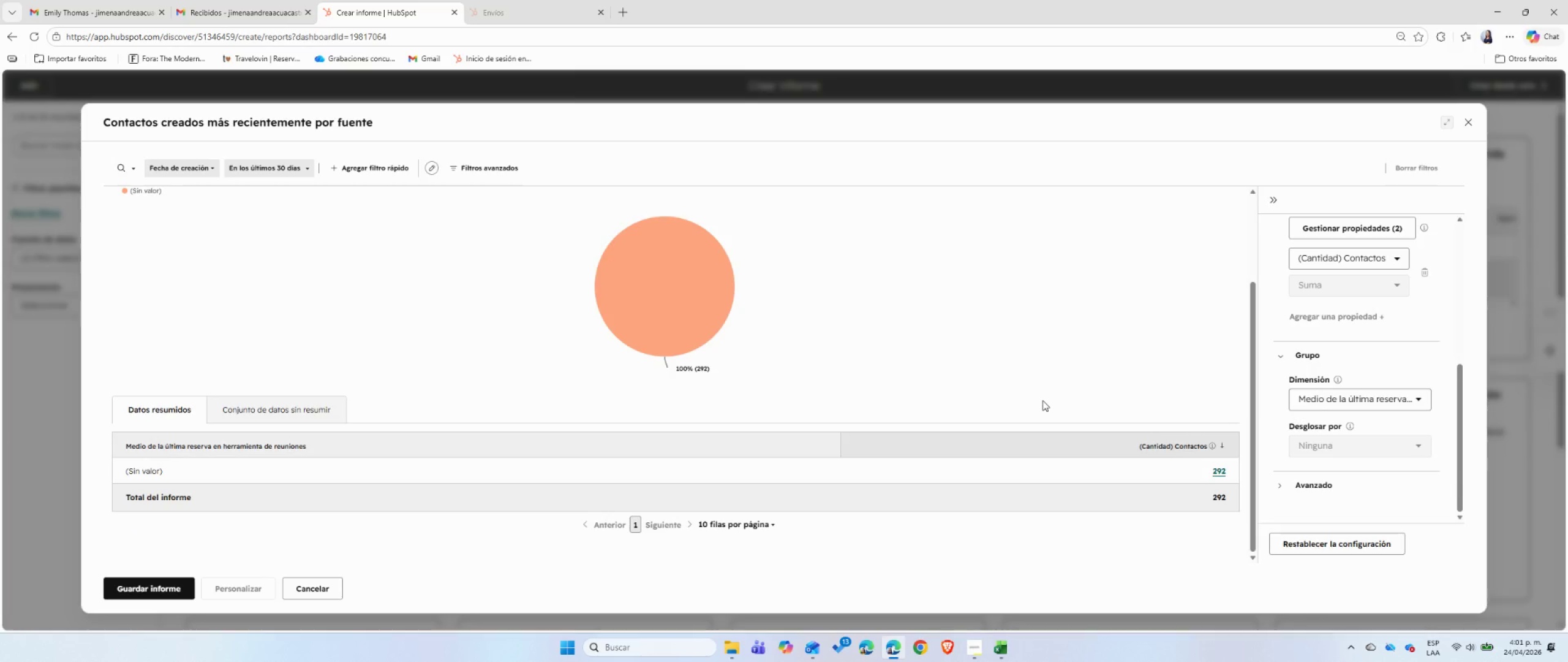 
scroll: coordinate [1042, 400], scroll_direction: up, amount: 4.0
 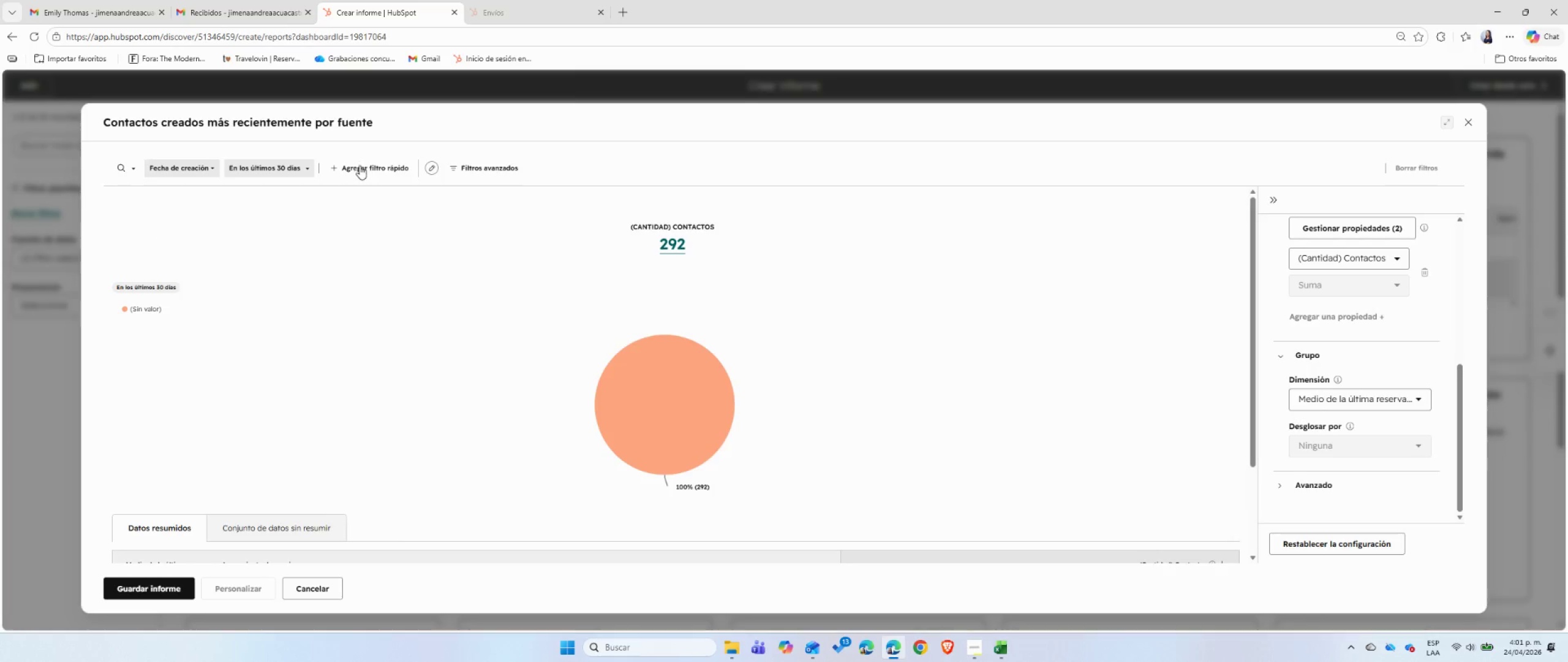 
left_click([368, 169])
 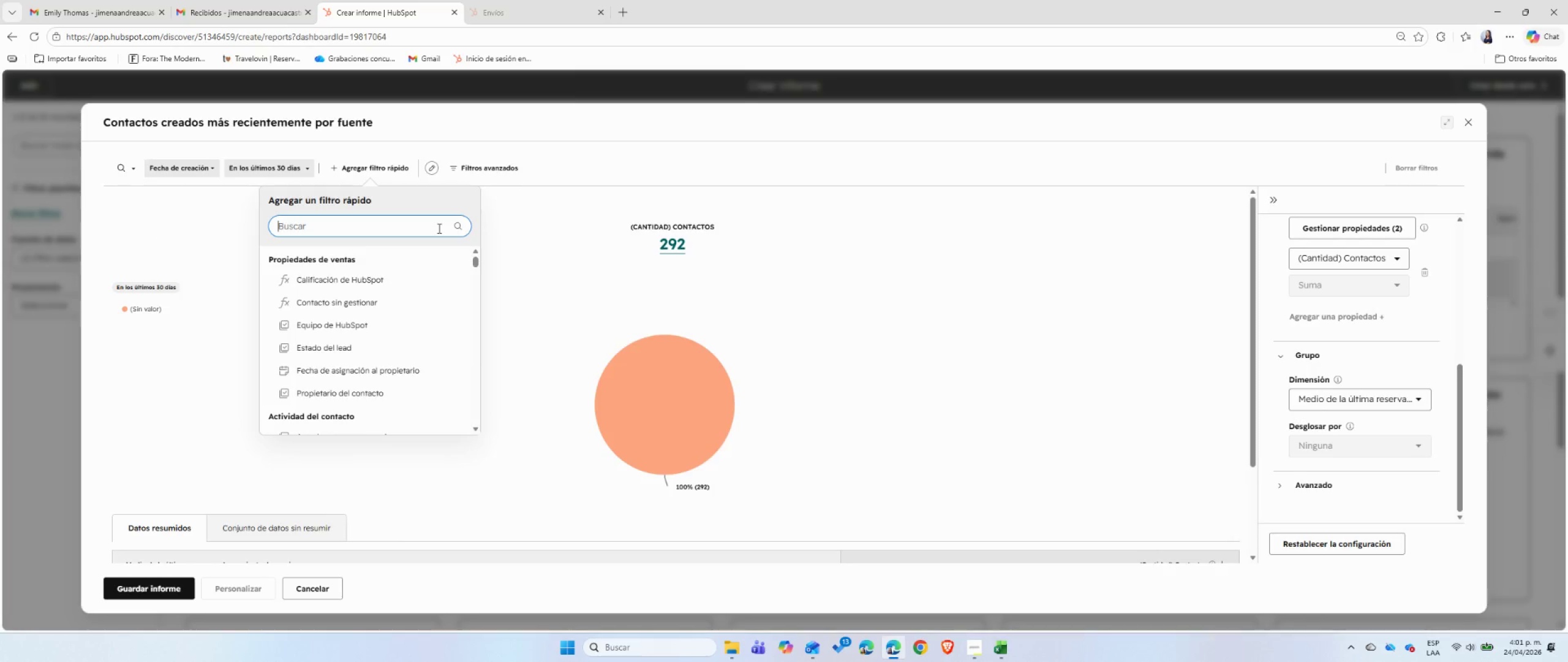 
type(reu)
 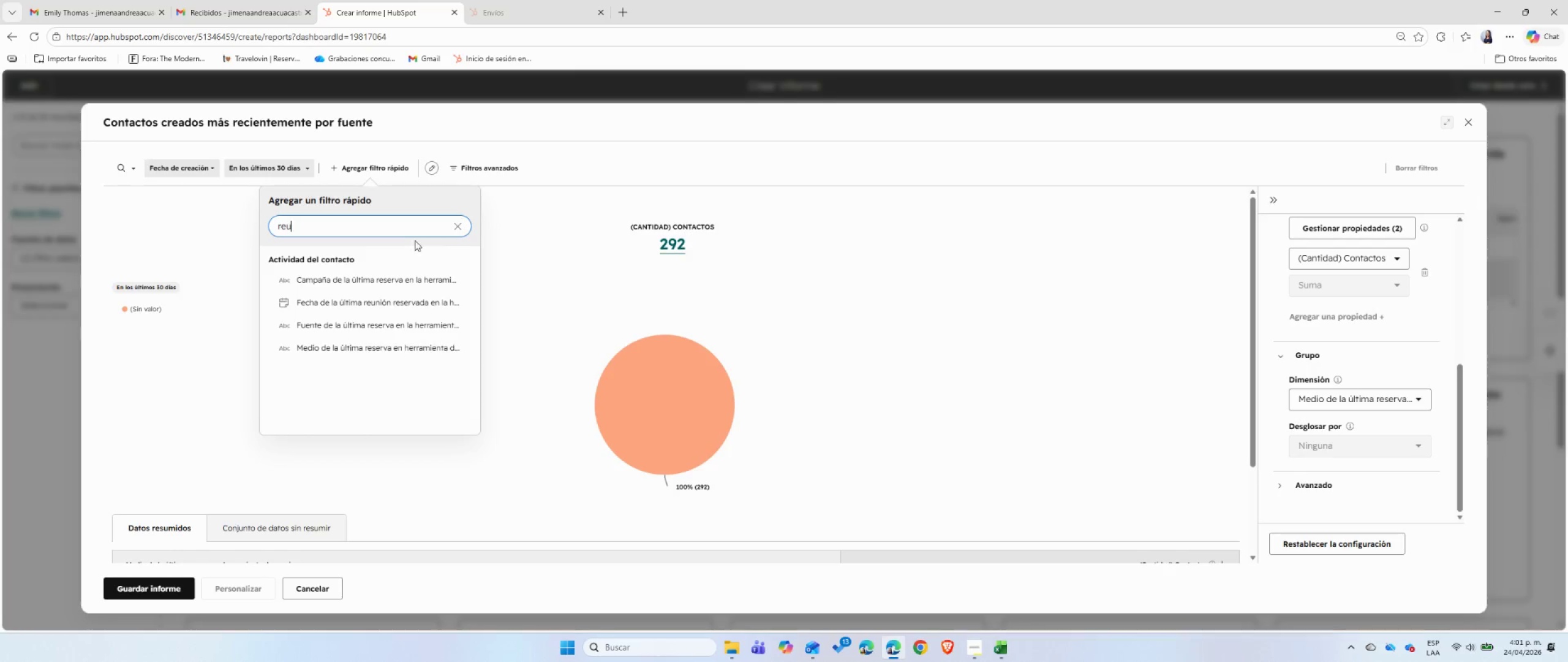 
left_click([355, 351])
 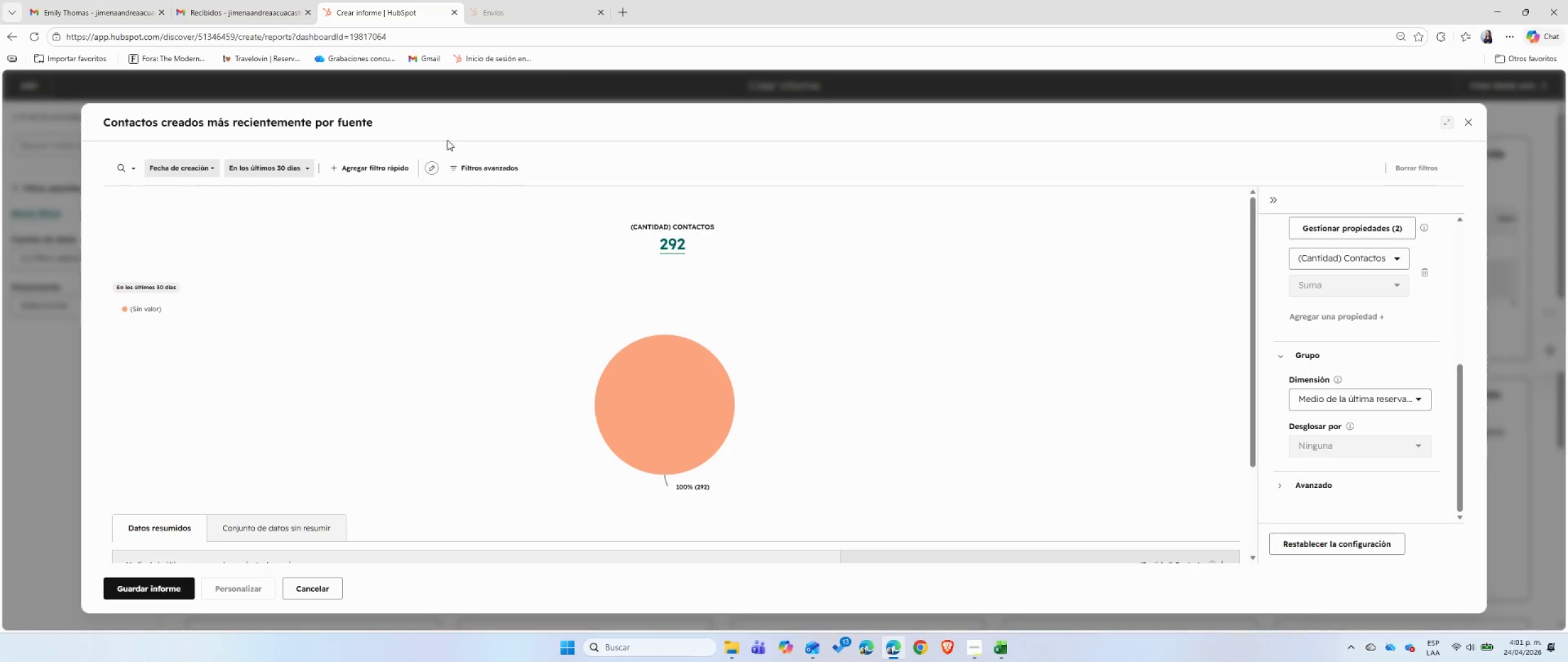 
left_click([477, 170])
 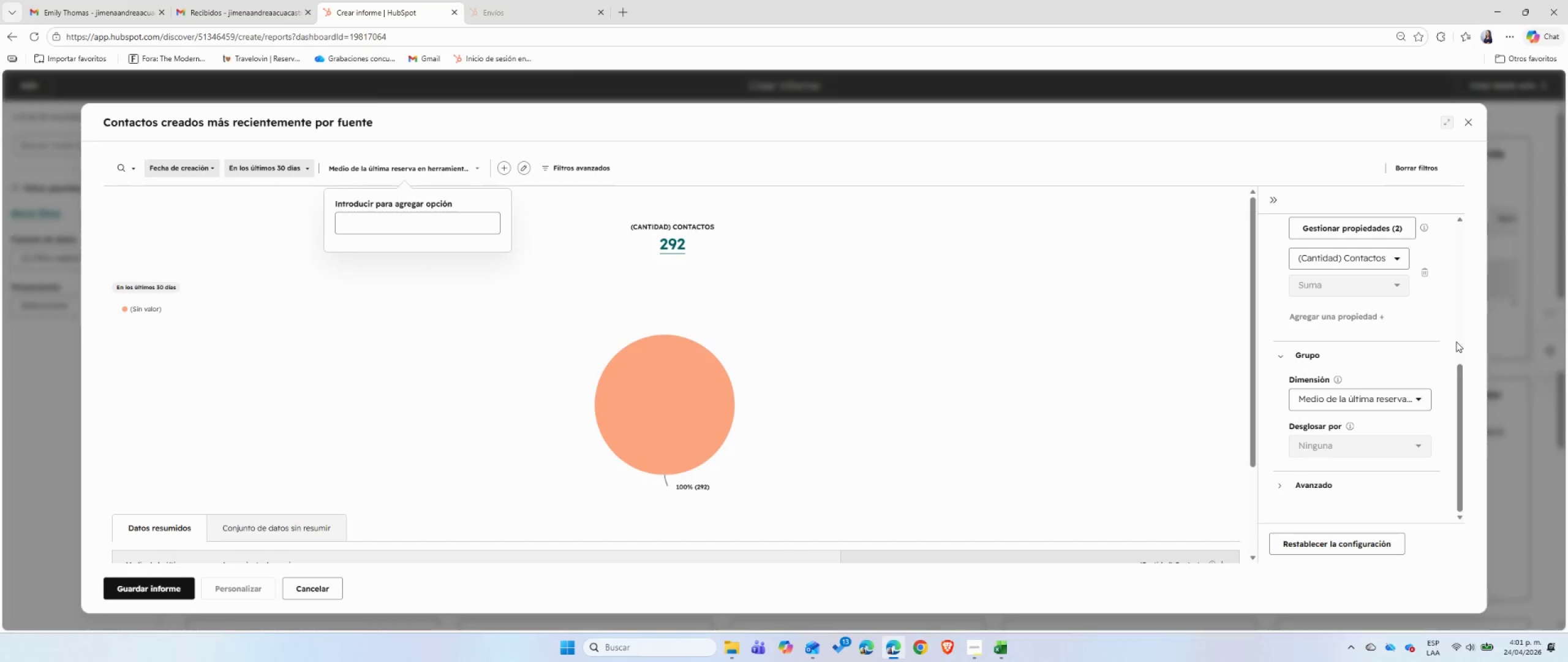 
wait(5.67)
 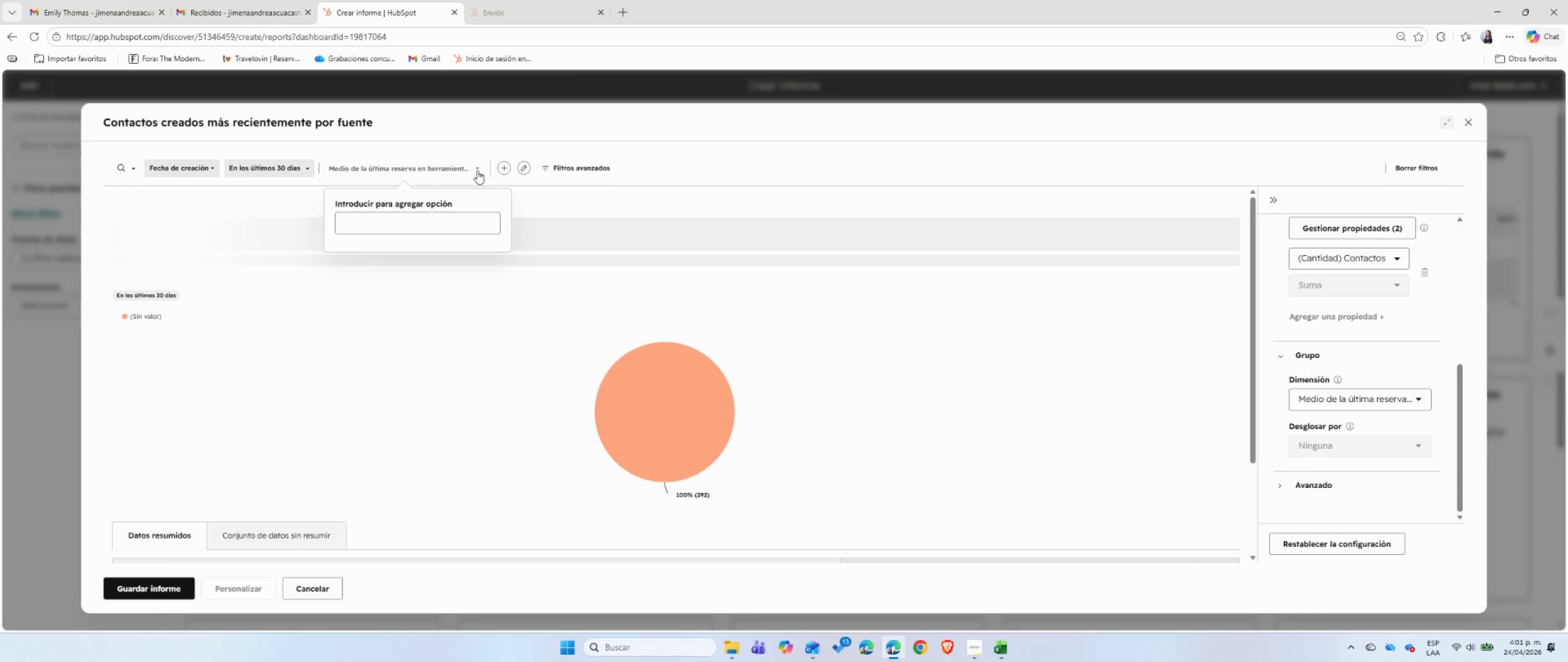 
left_click([1472, 121])
 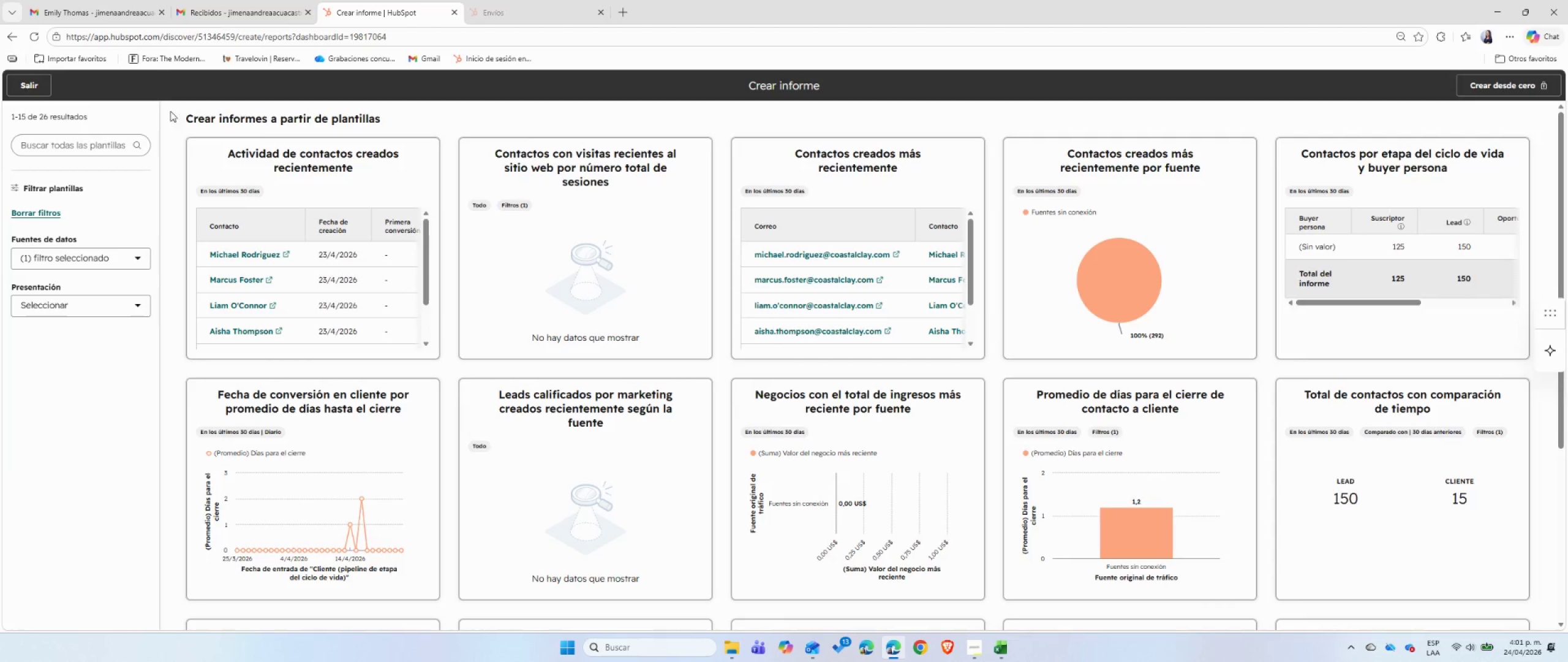 
left_click([108, 261])
 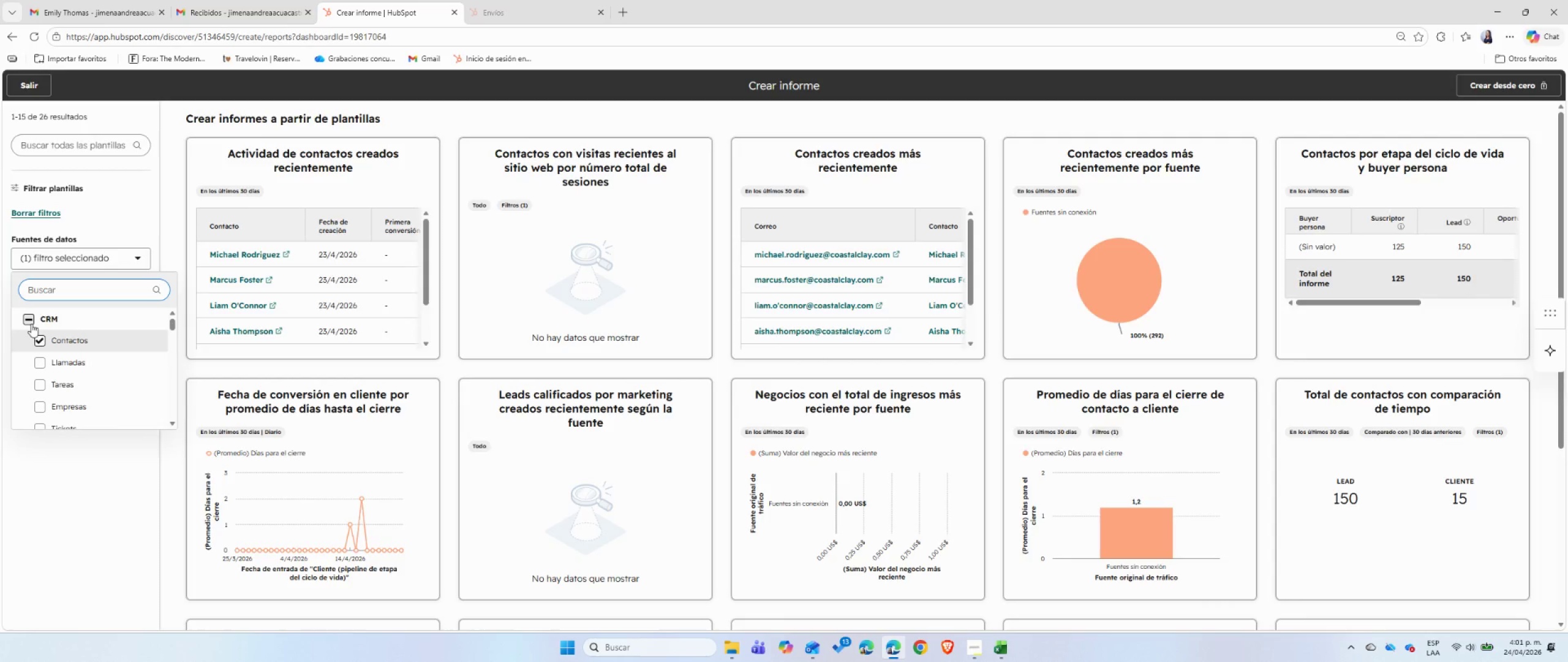 
left_click([28, 324])
 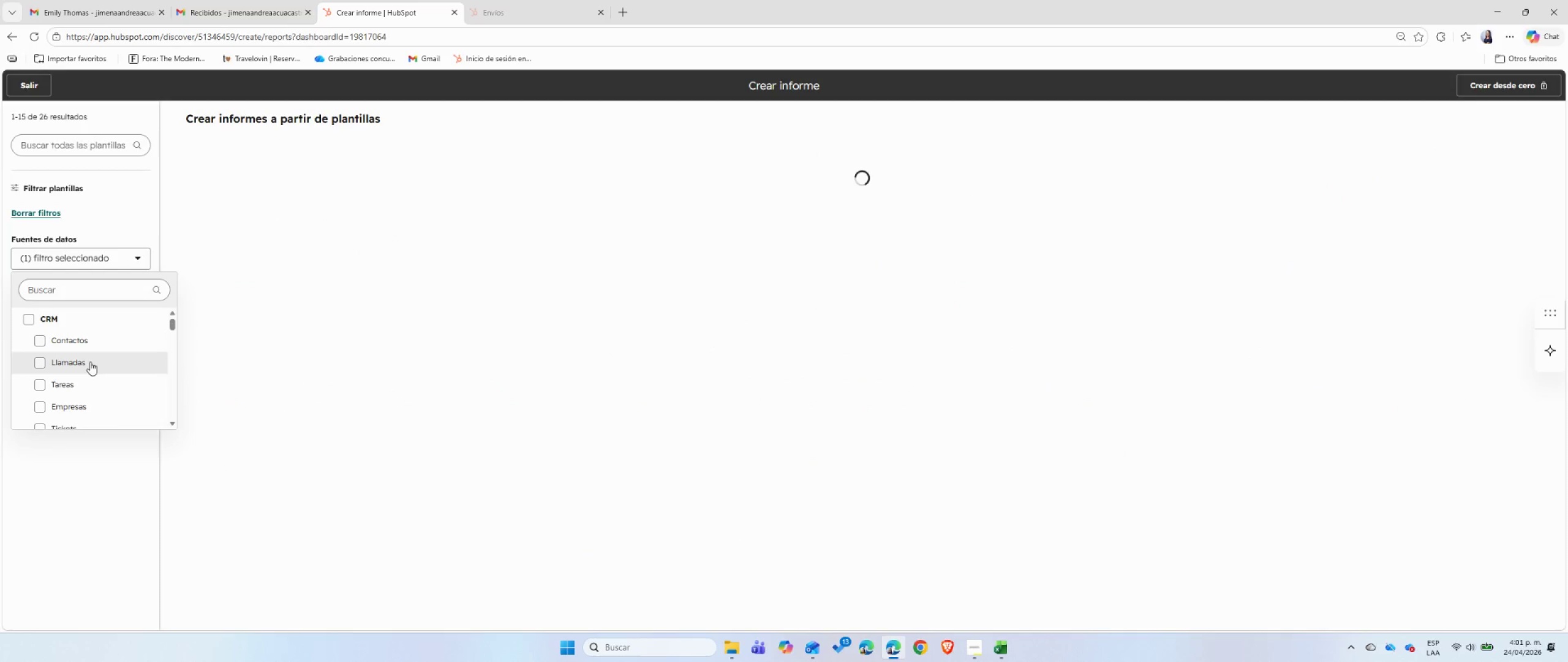 
scroll: coordinate [90, 362], scroll_direction: down, amount: 4.0
 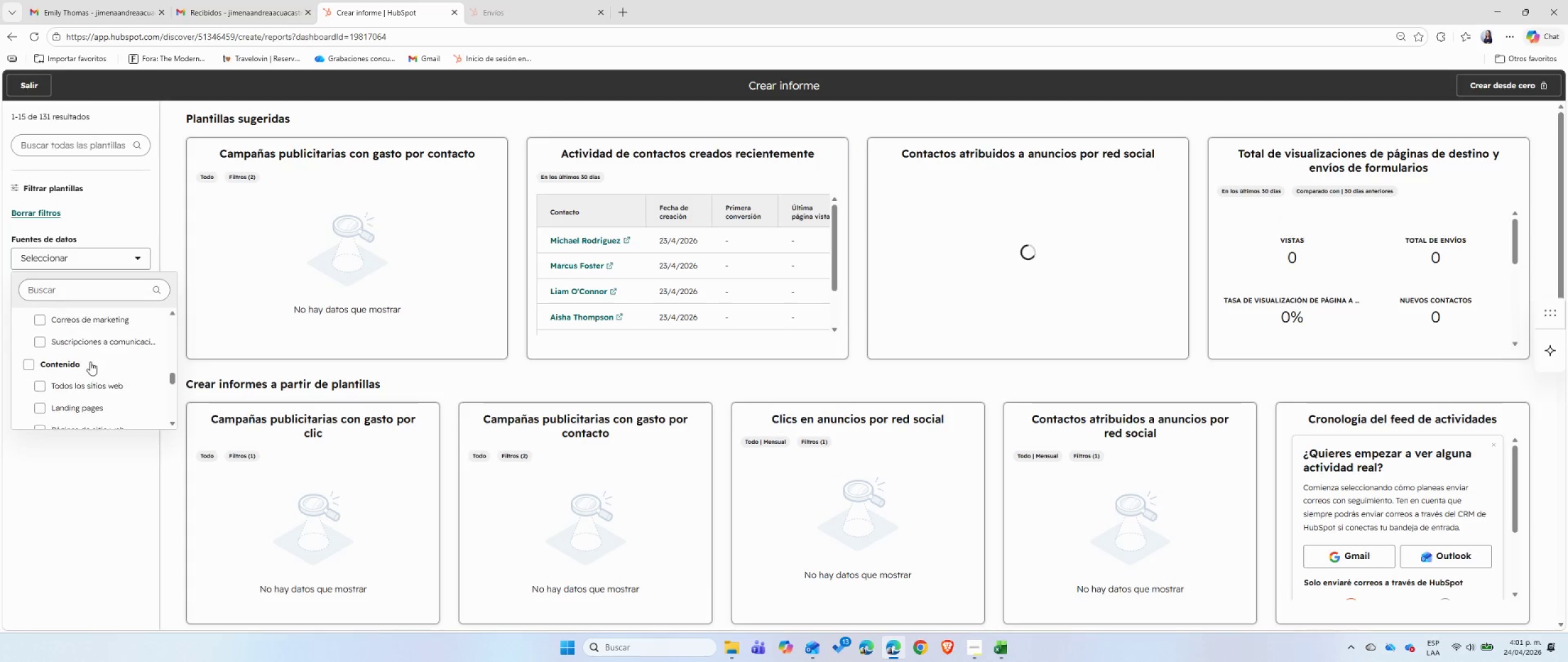 
scroll: coordinate [90, 362], scroll_direction: up, amount: 1.0
 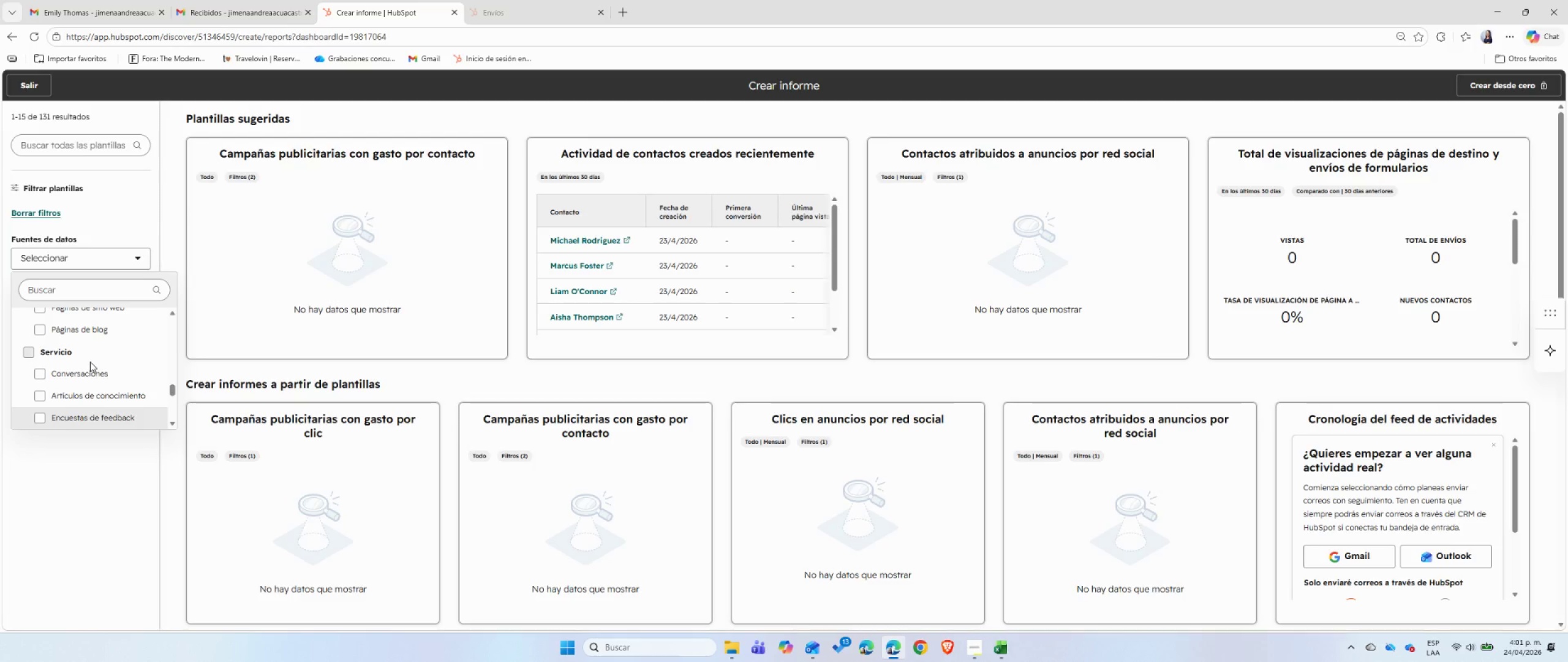 
scroll: coordinate [90, 362], scroll_direction: down, amount: 3.0
 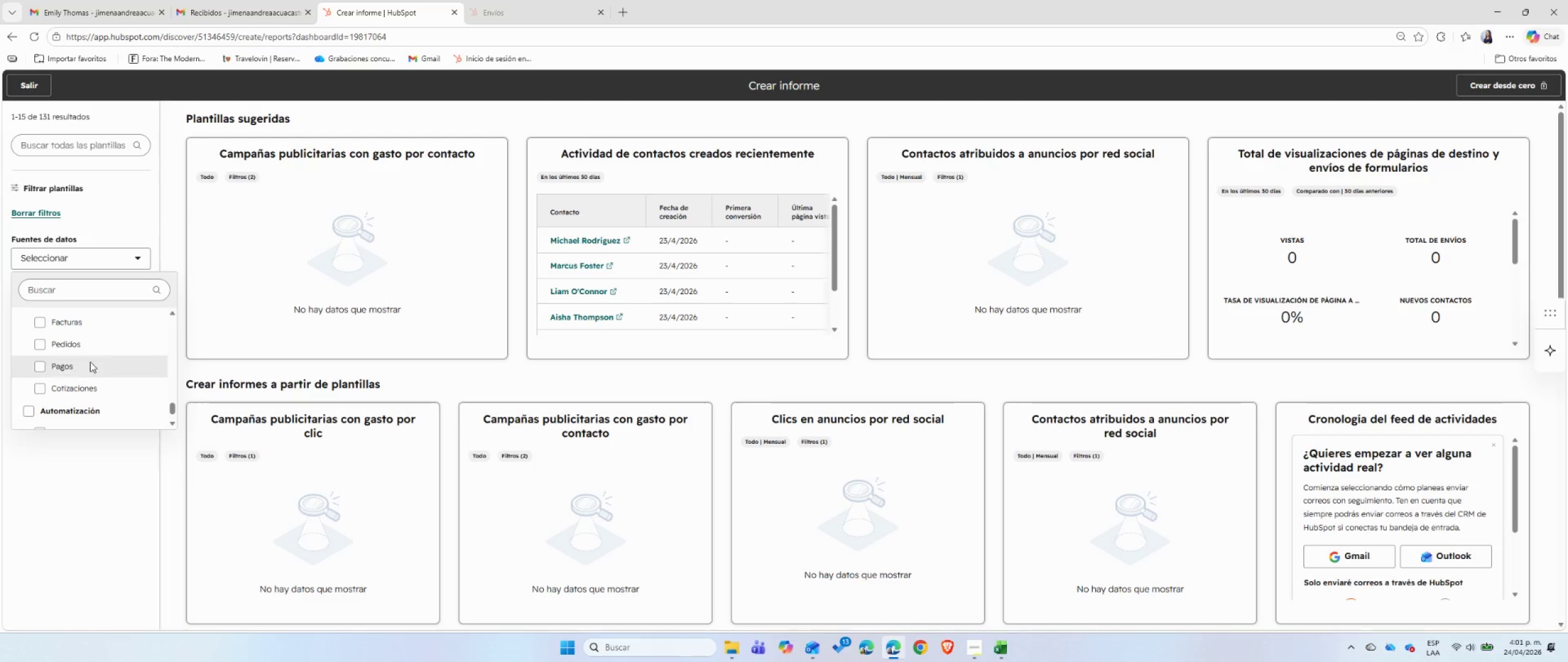 
scroll: coordinate [90, 362], scroll_direction: up, amount: 1.0
 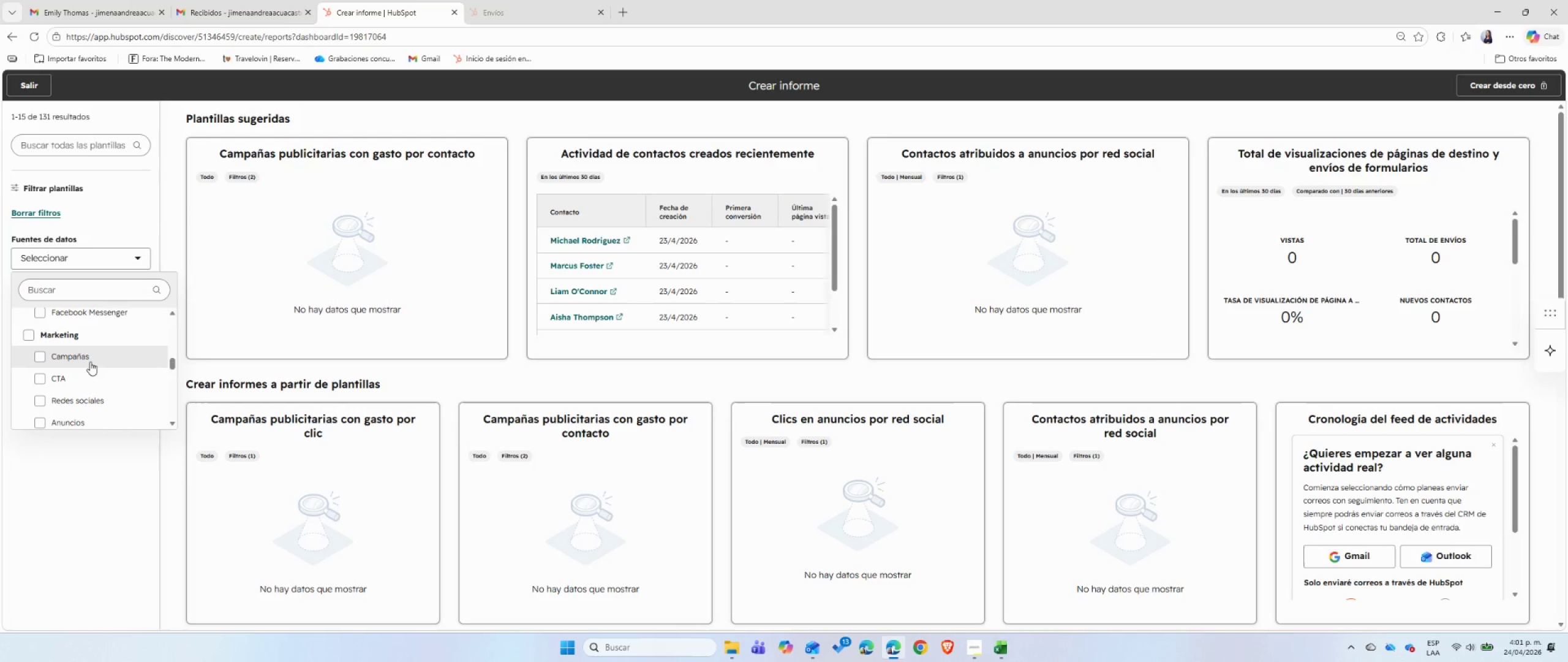 
scroll: coordinate [90, 362], scroll_direction: down, amount: 2.0
 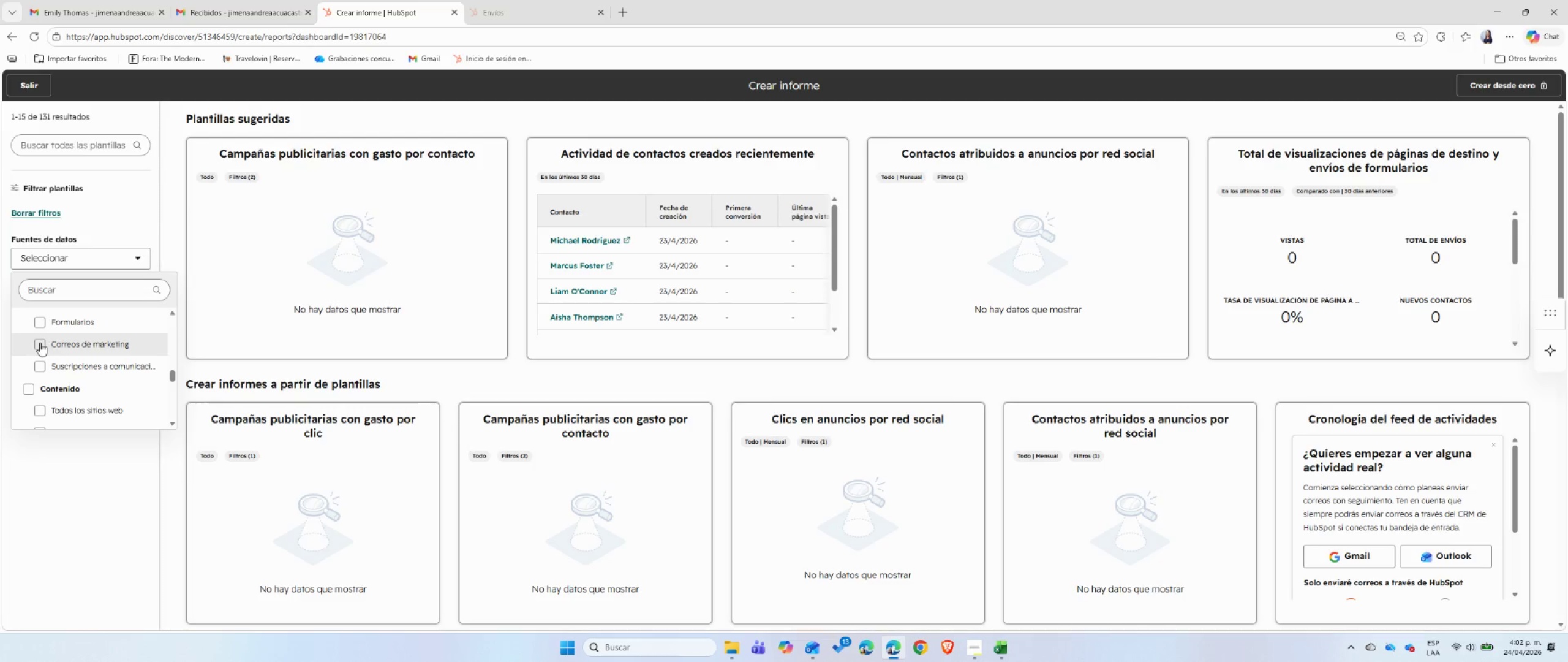 
left_click([41, 342])
 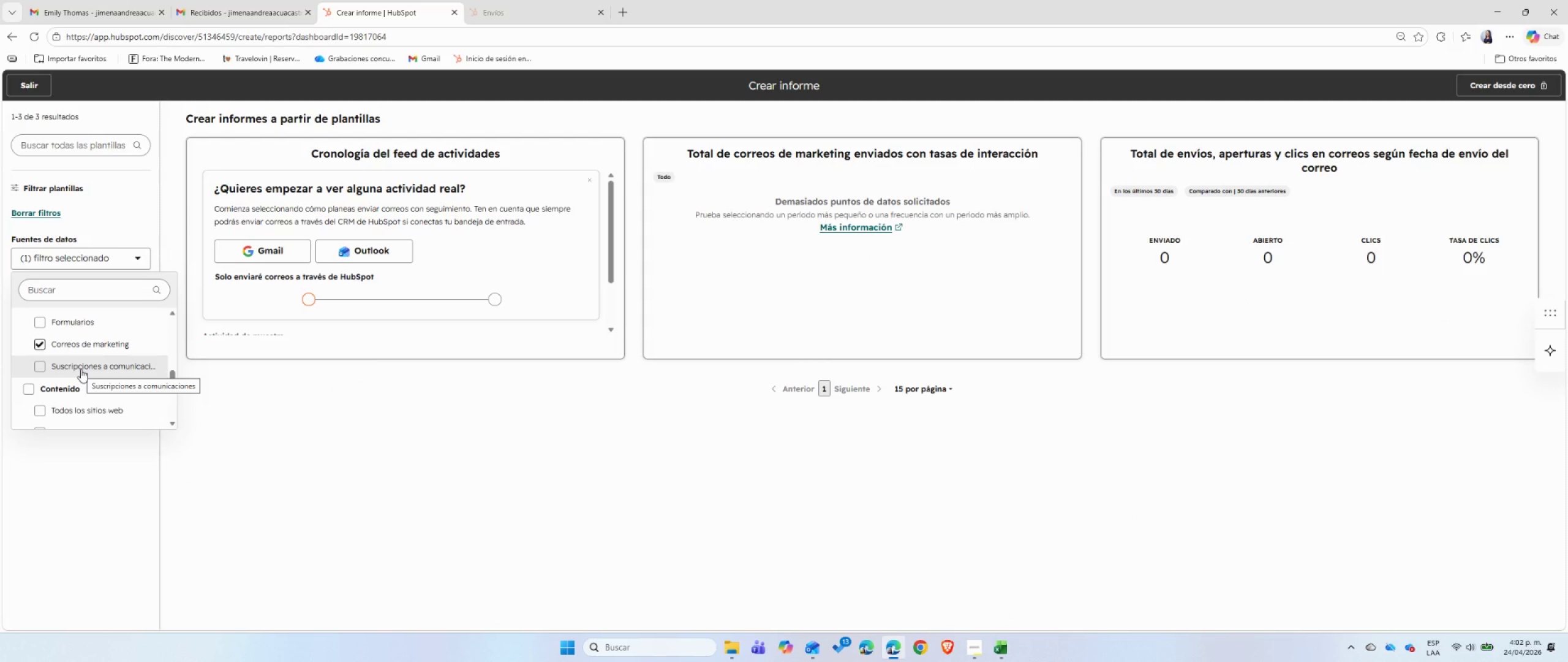 
left_click([38, 345])
 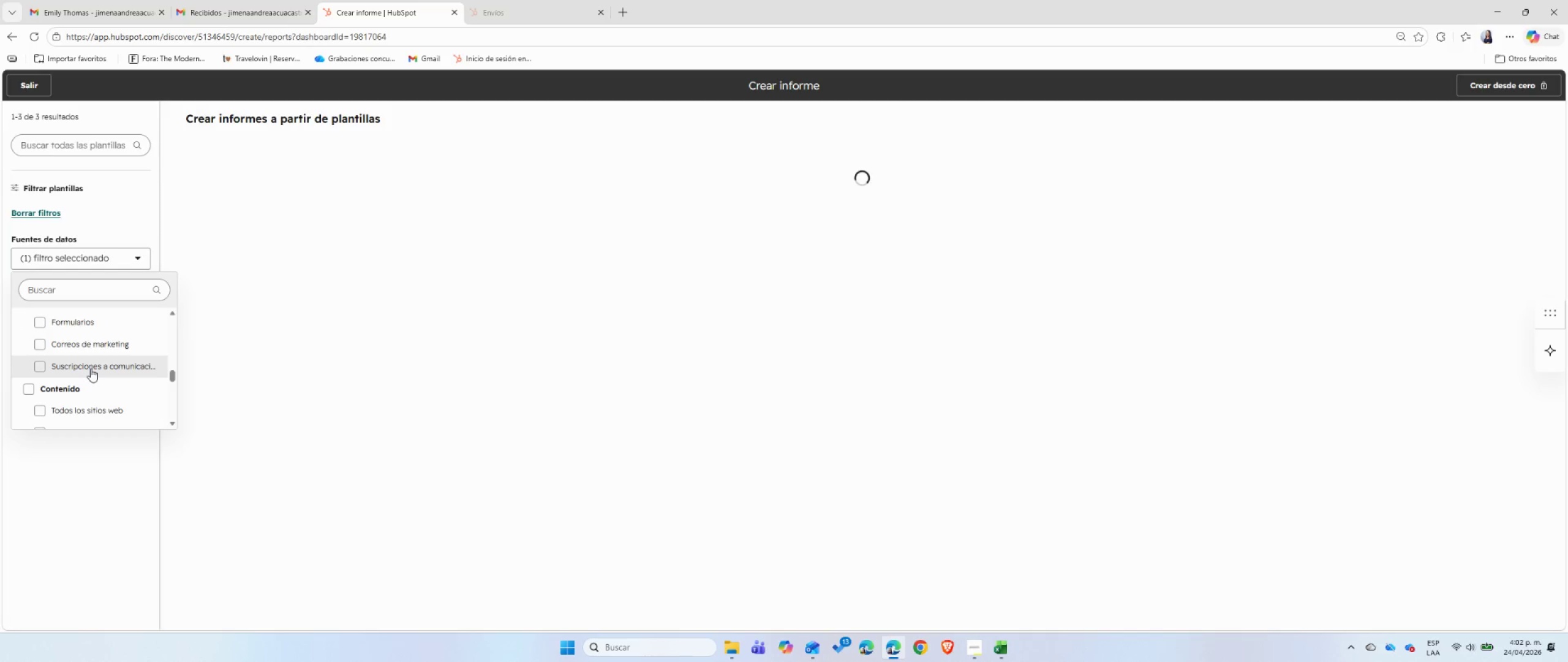 
scroll: coordinate [91, 368], scroll_direction: down, amount: 2.0
 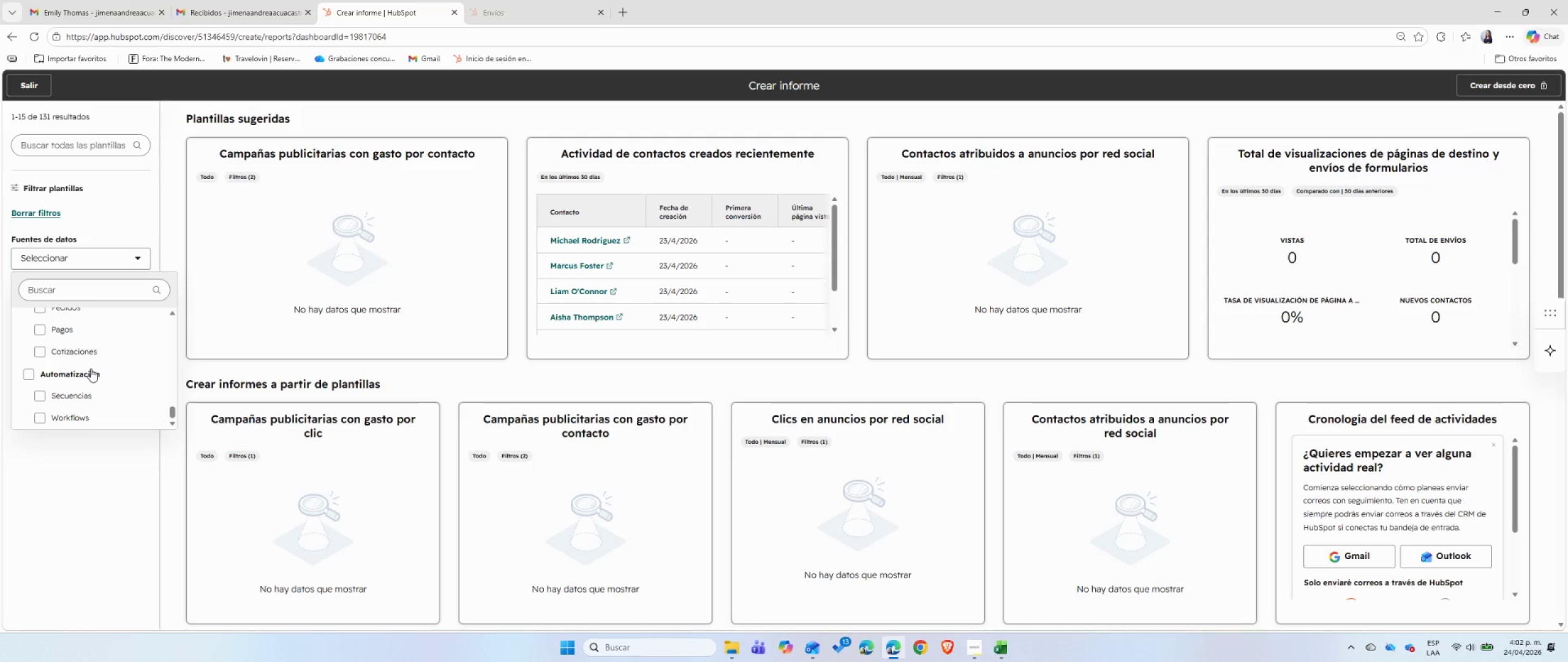 
scroll: coordinate [91, 368], scroll_direction: up, amount: 13.0
 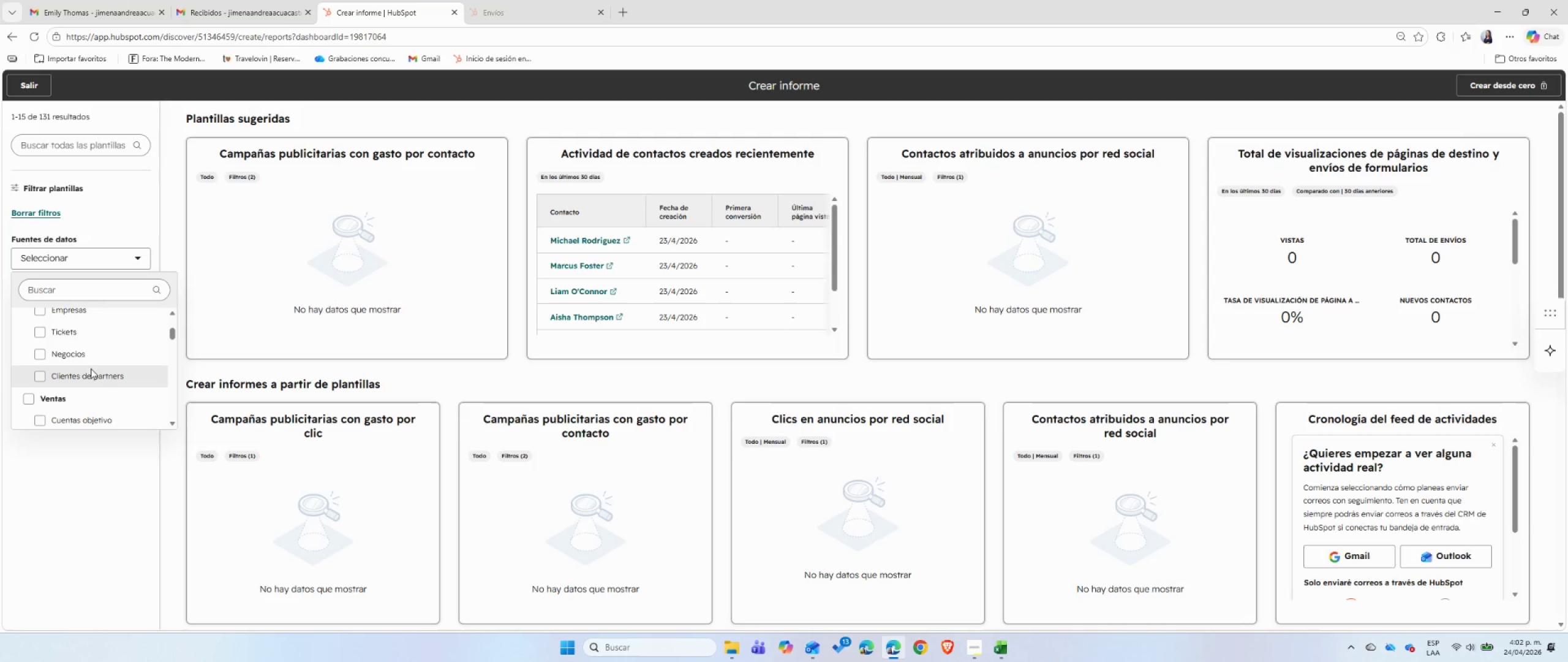 
scroll: coordinate [91, 368], scroll_direction: down, amount: 1.0
 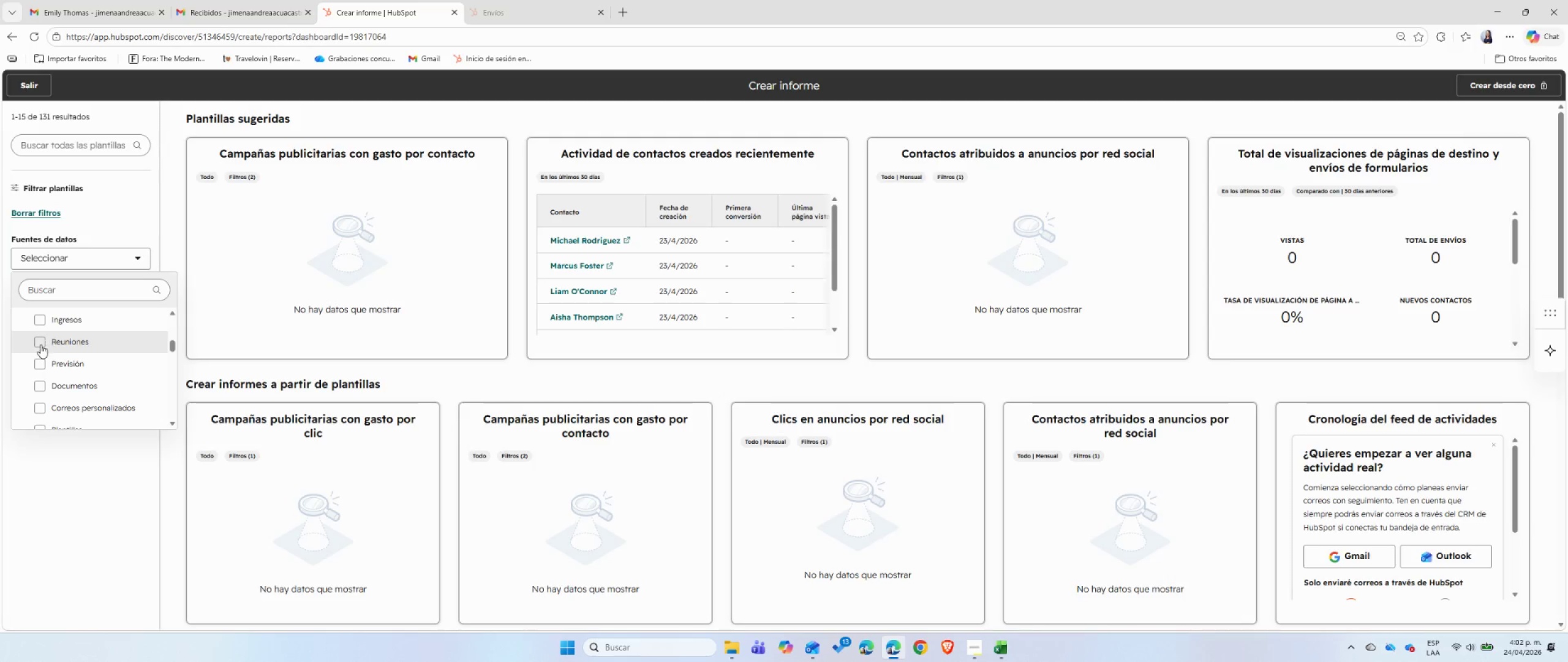 
left_click([40, 344])
 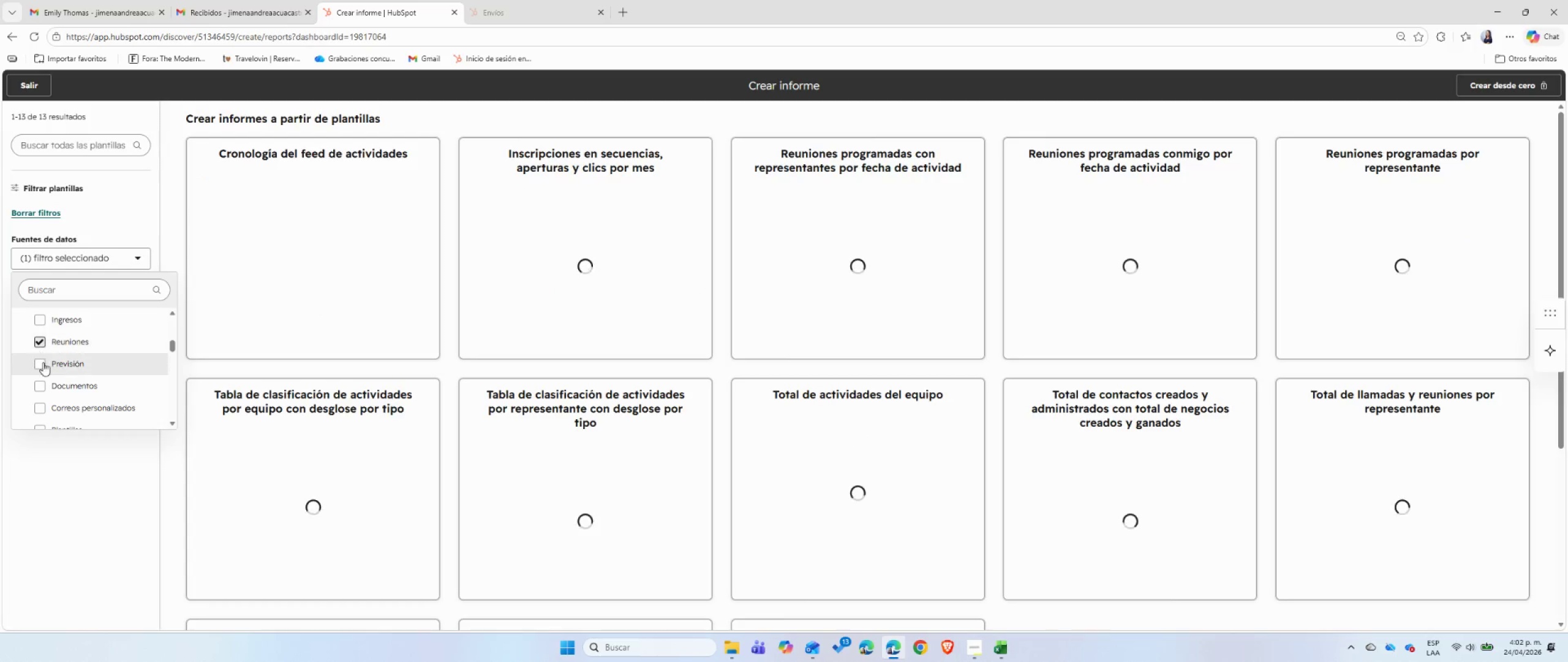 
scroll: coordinate [98, 386], scroll_direction: down, amount: 1.0
 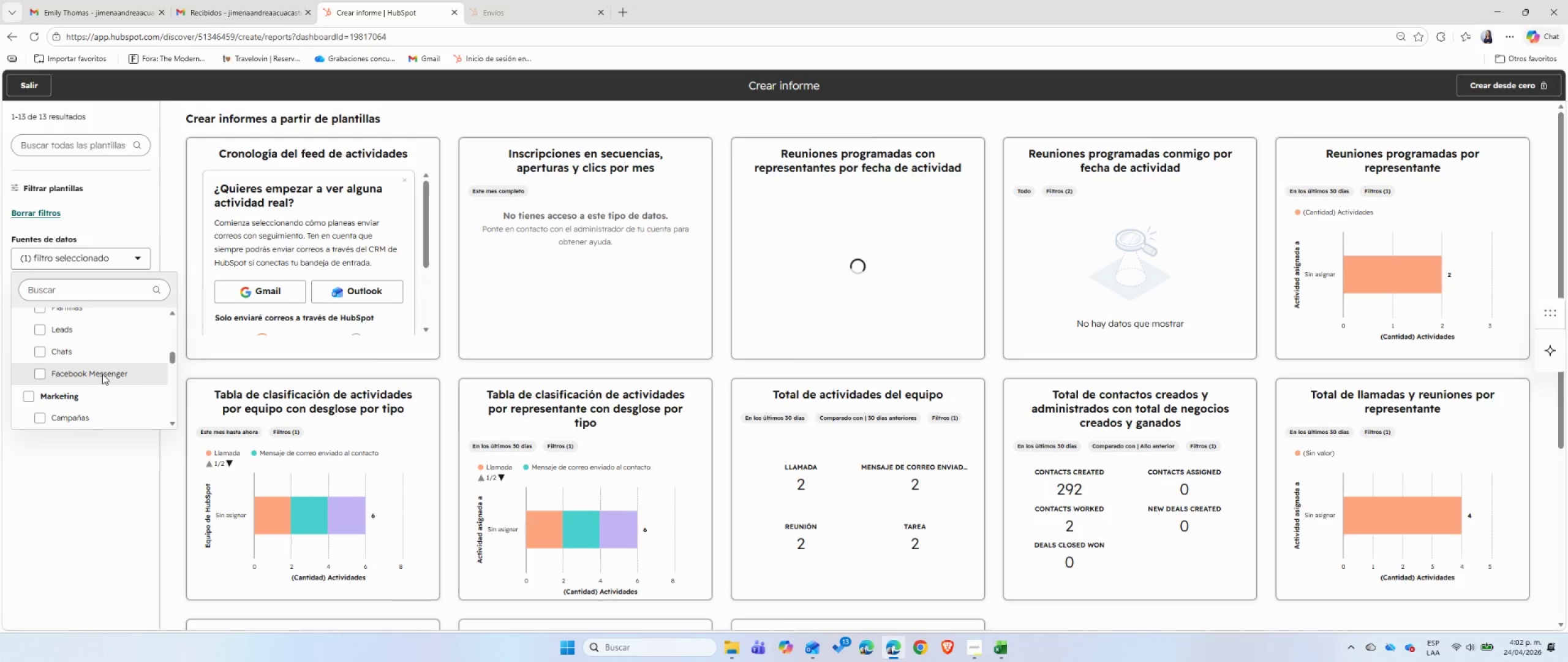 
left_click([38, 332])
 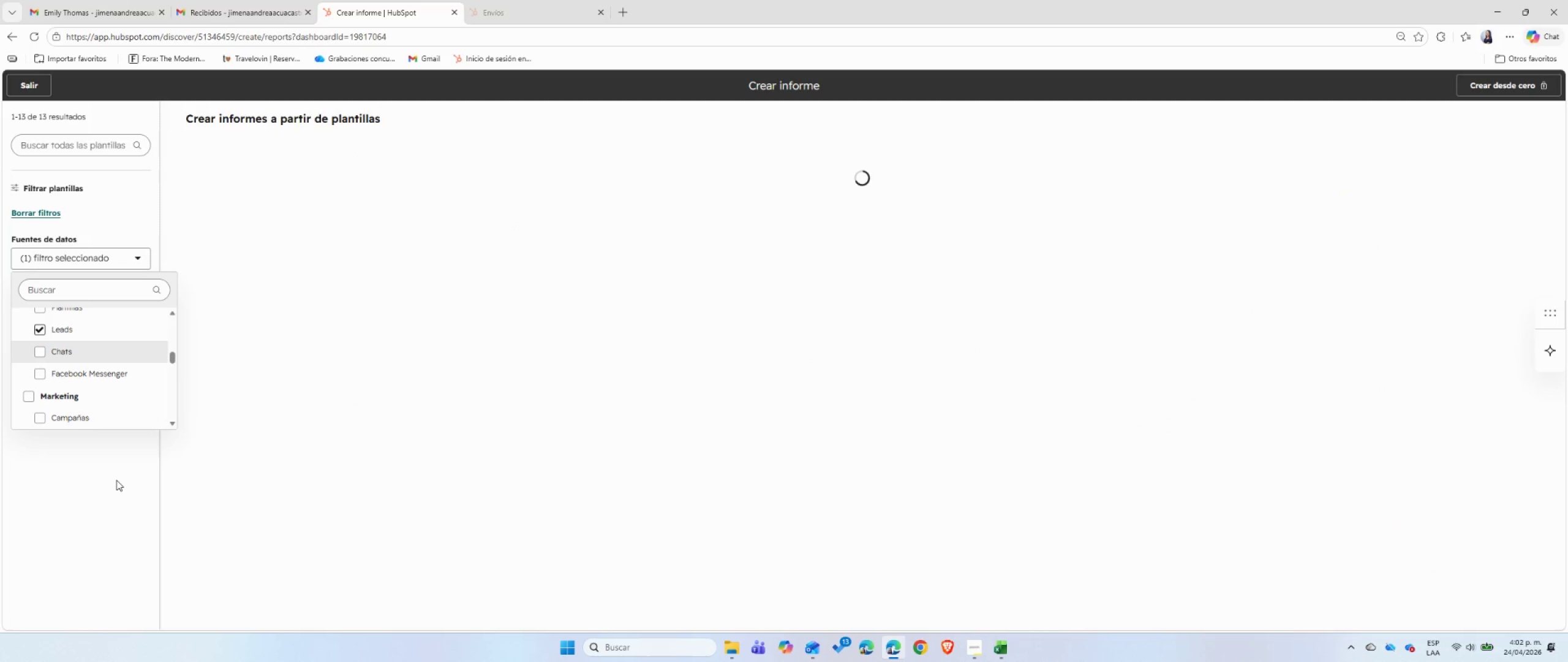 
left_click([116, 480])
 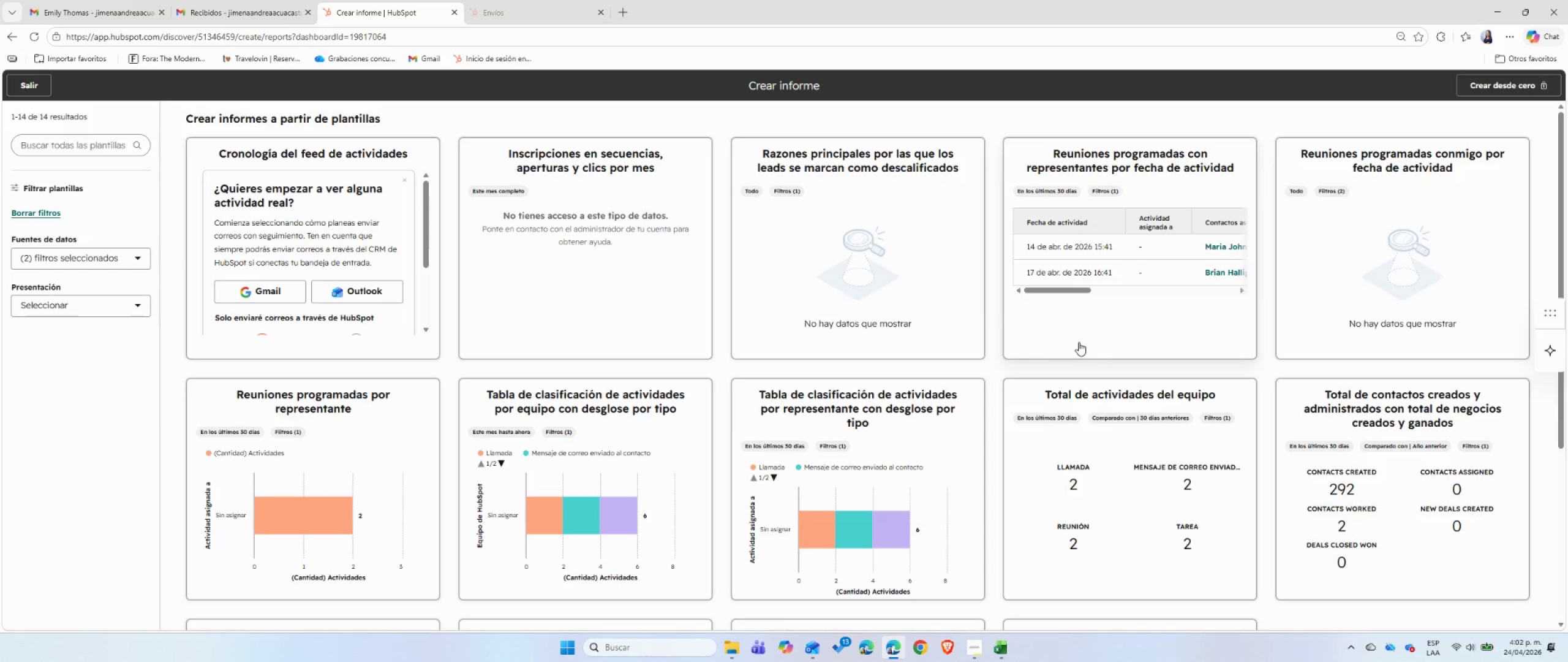 
wait(9.09)
 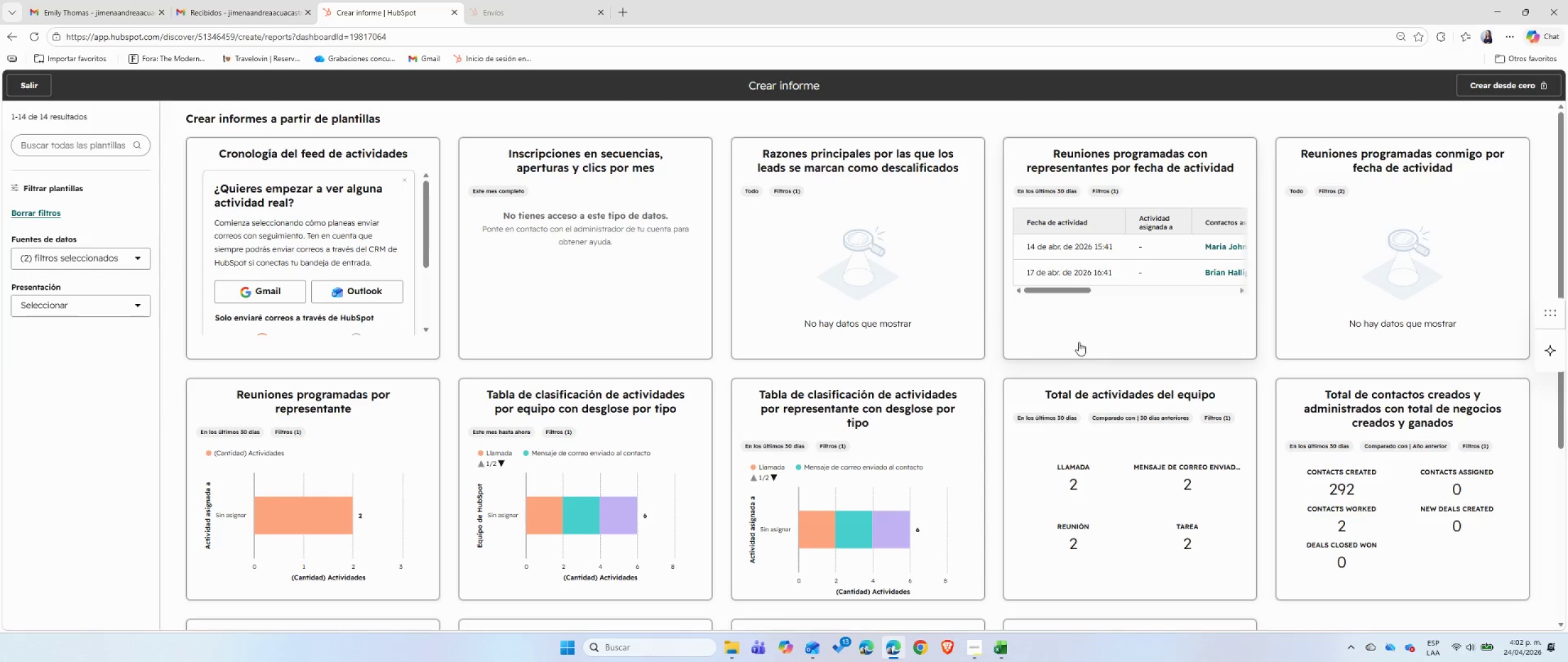 
scroll: coordinate [1001, 360], scroll_direction: down, amount: 2.0
 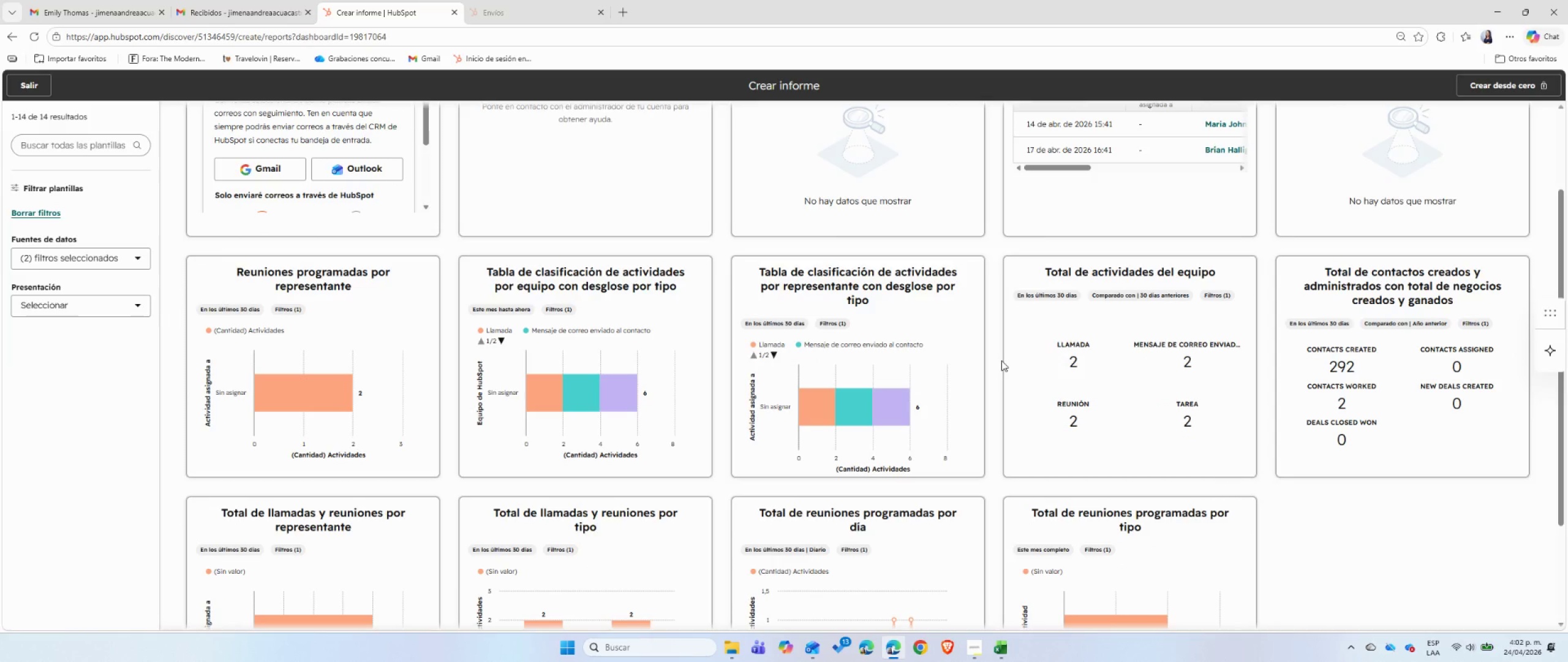 
wait(11.57)
 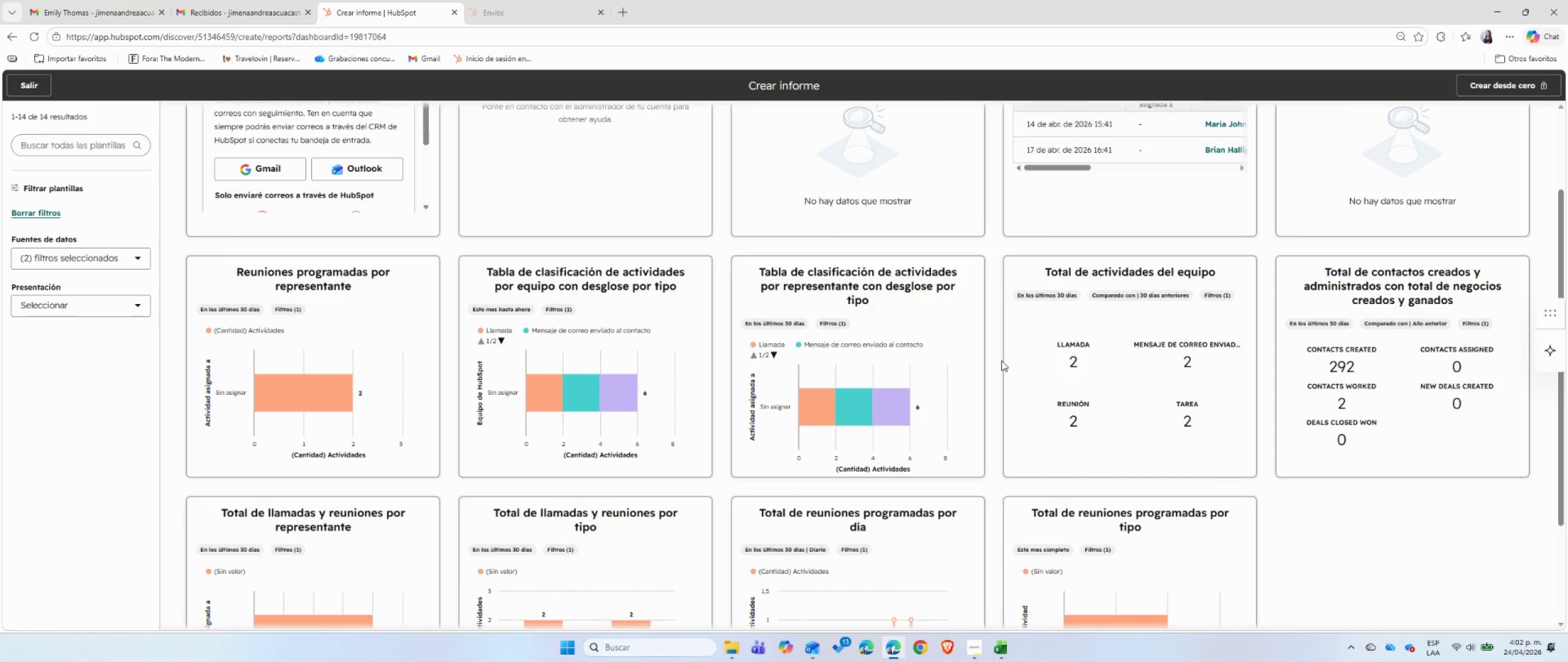 
scroll: coordinate [1001, 360], scroll_direction: down, amount: 1.0
 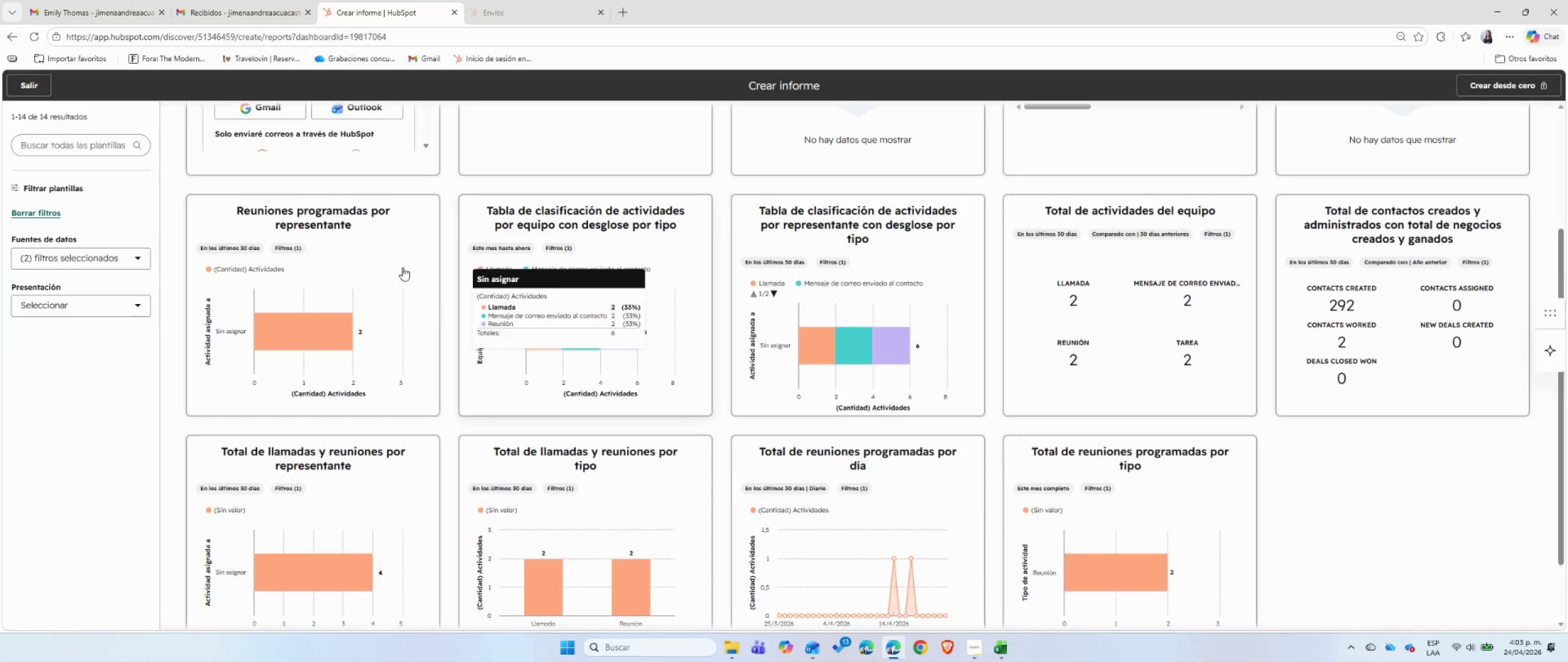 
wait(64.51)
 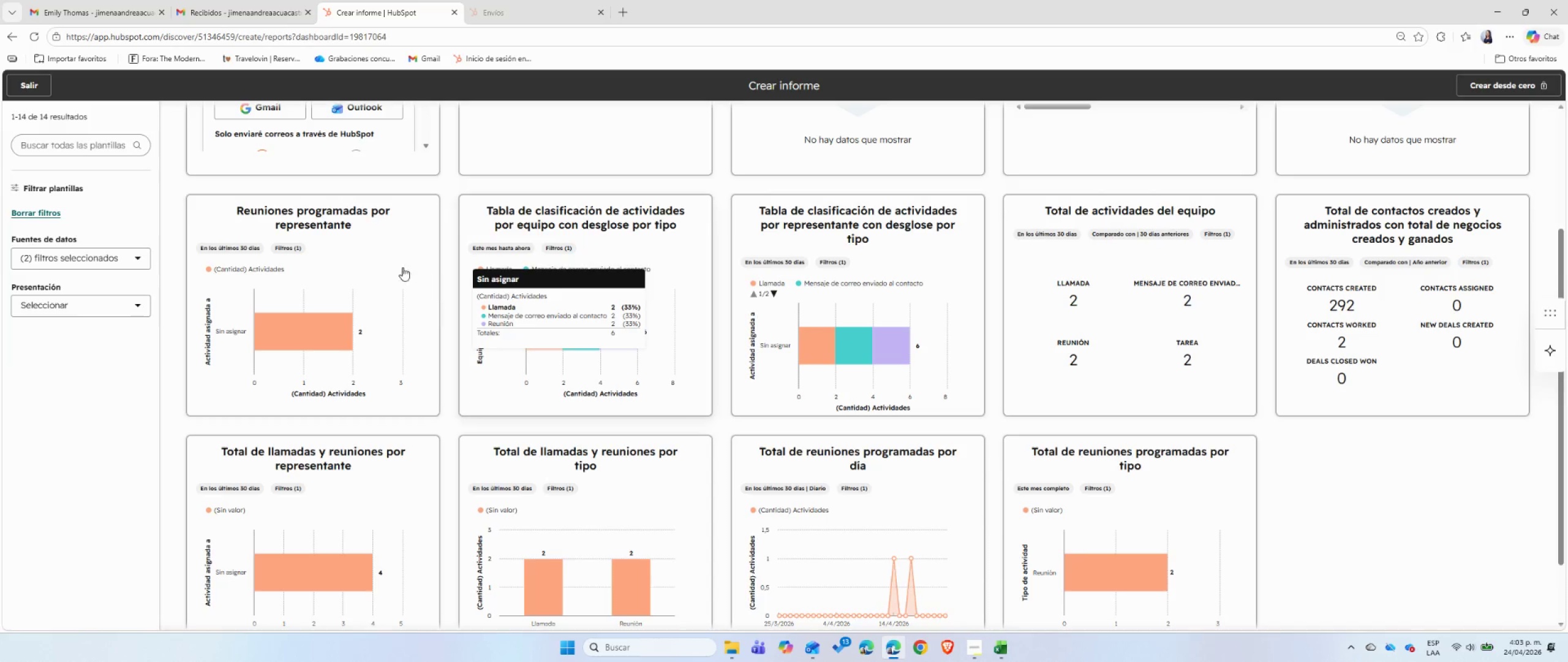 
left_click([388, 223])
 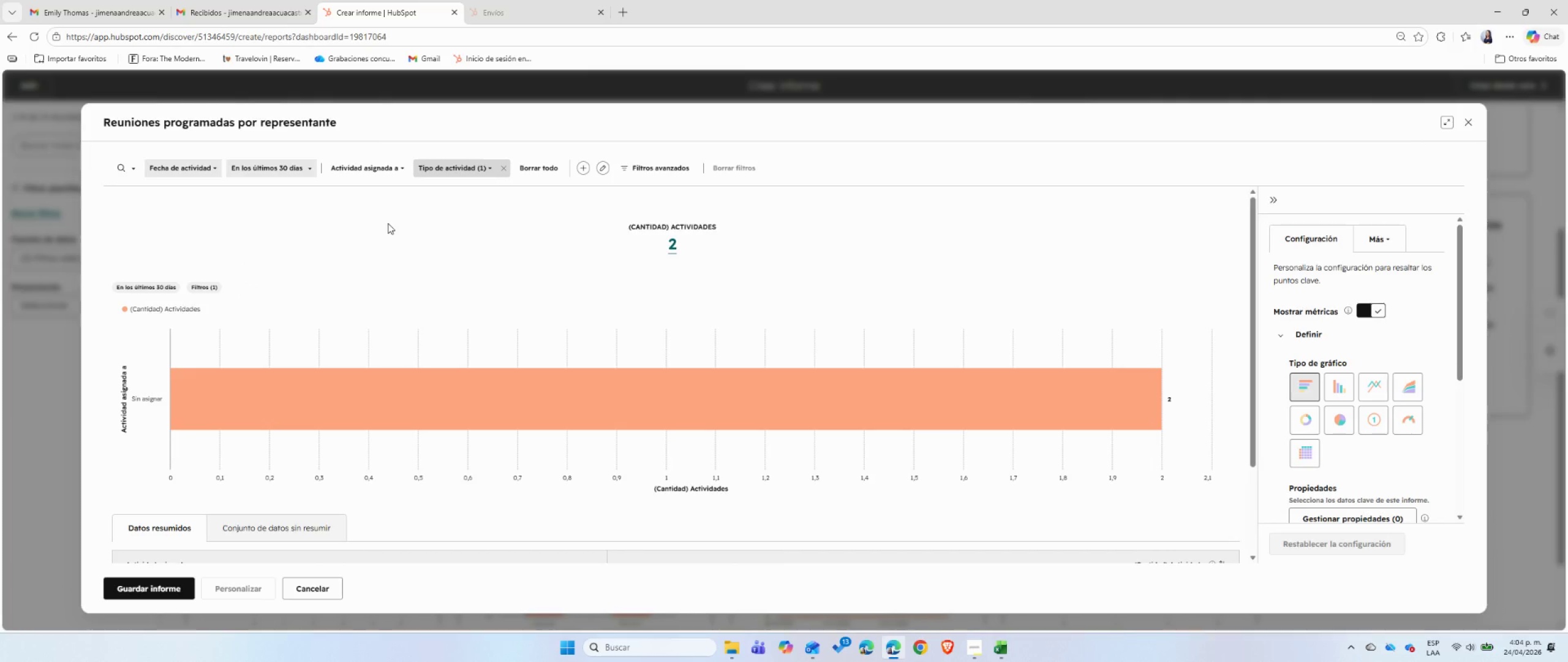 
wait(56.24)
 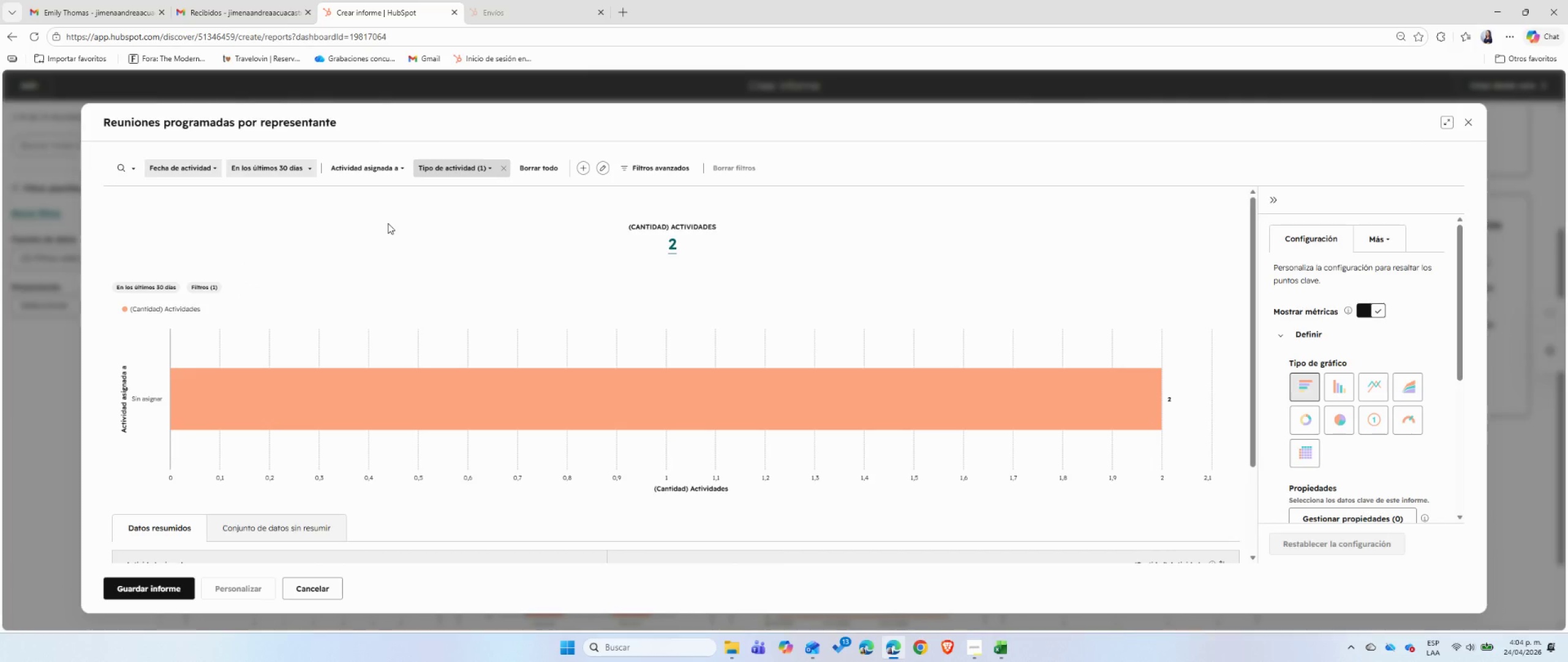 
scroll: coordinate [1439, 444], scroll_direction: down, amount: 4.0
 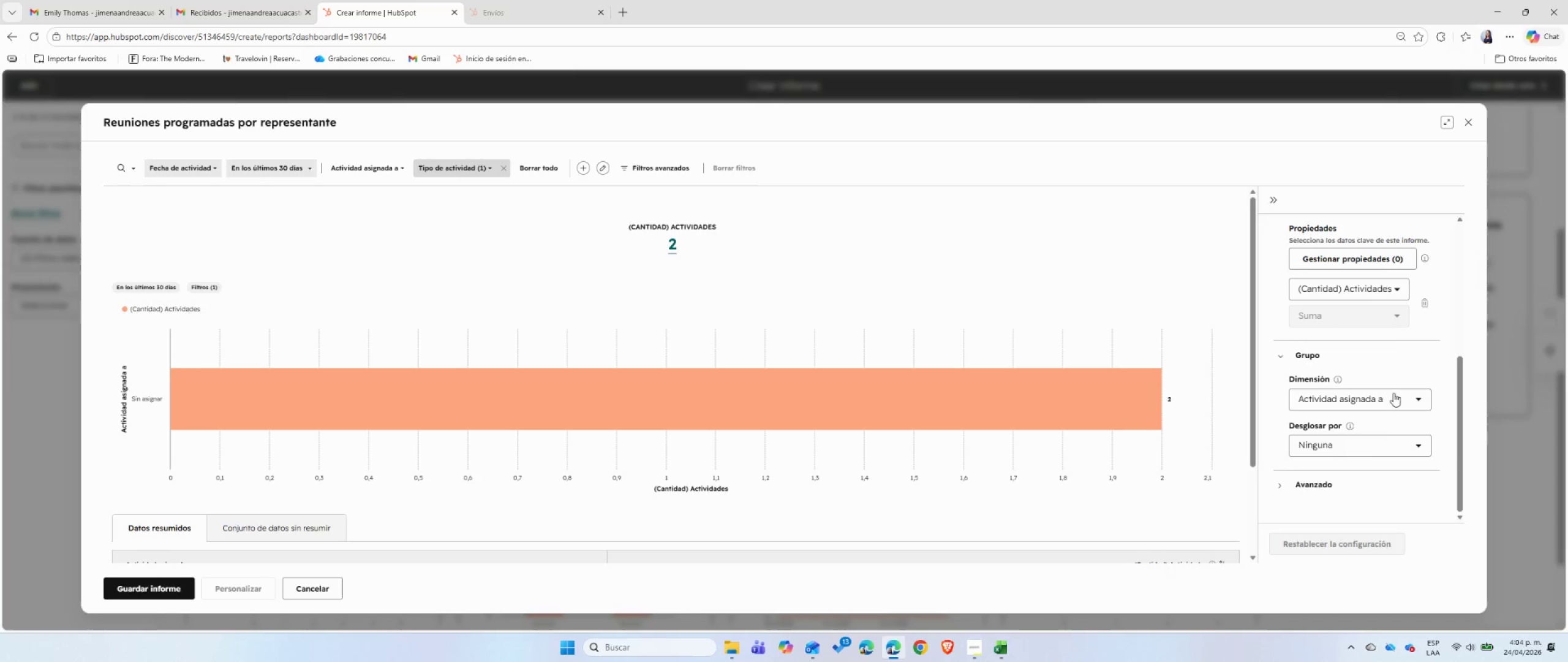 
left_click([1361, 447])
 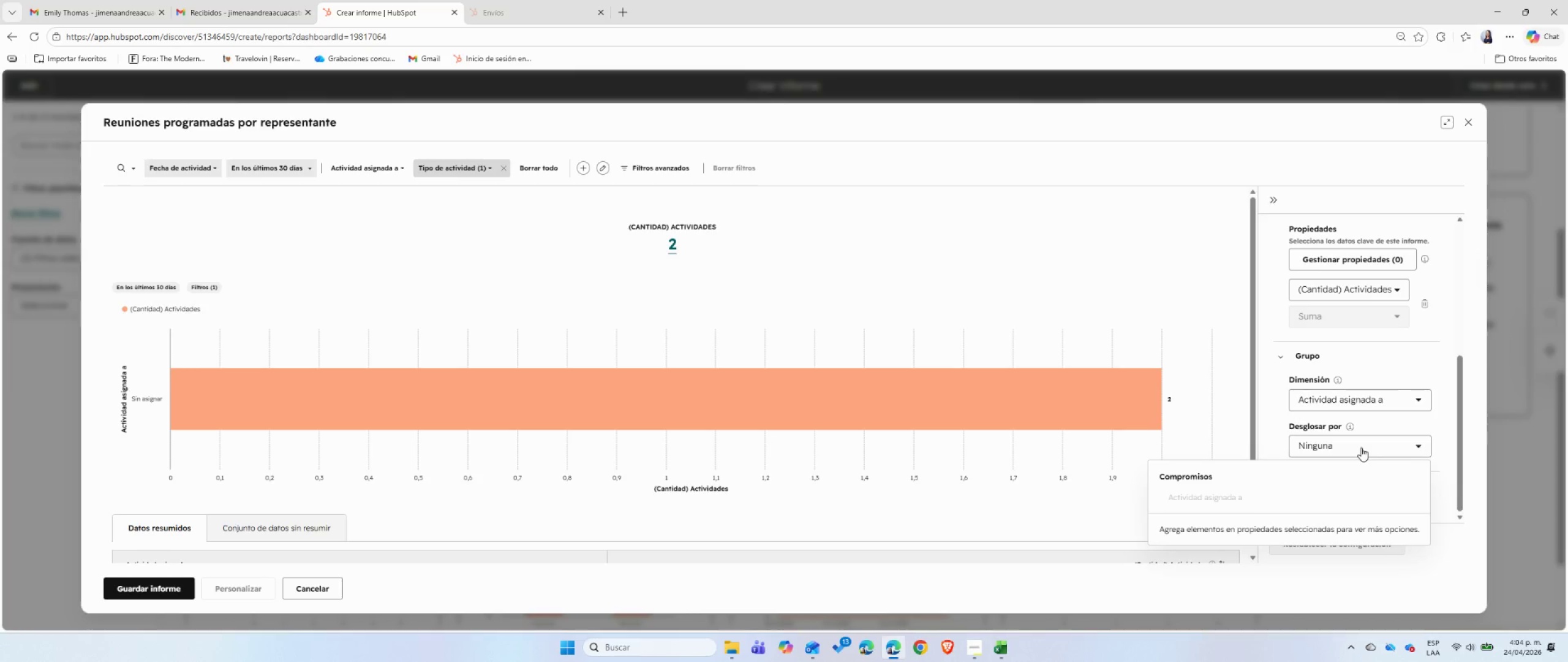 
left_click([1361, 447])
 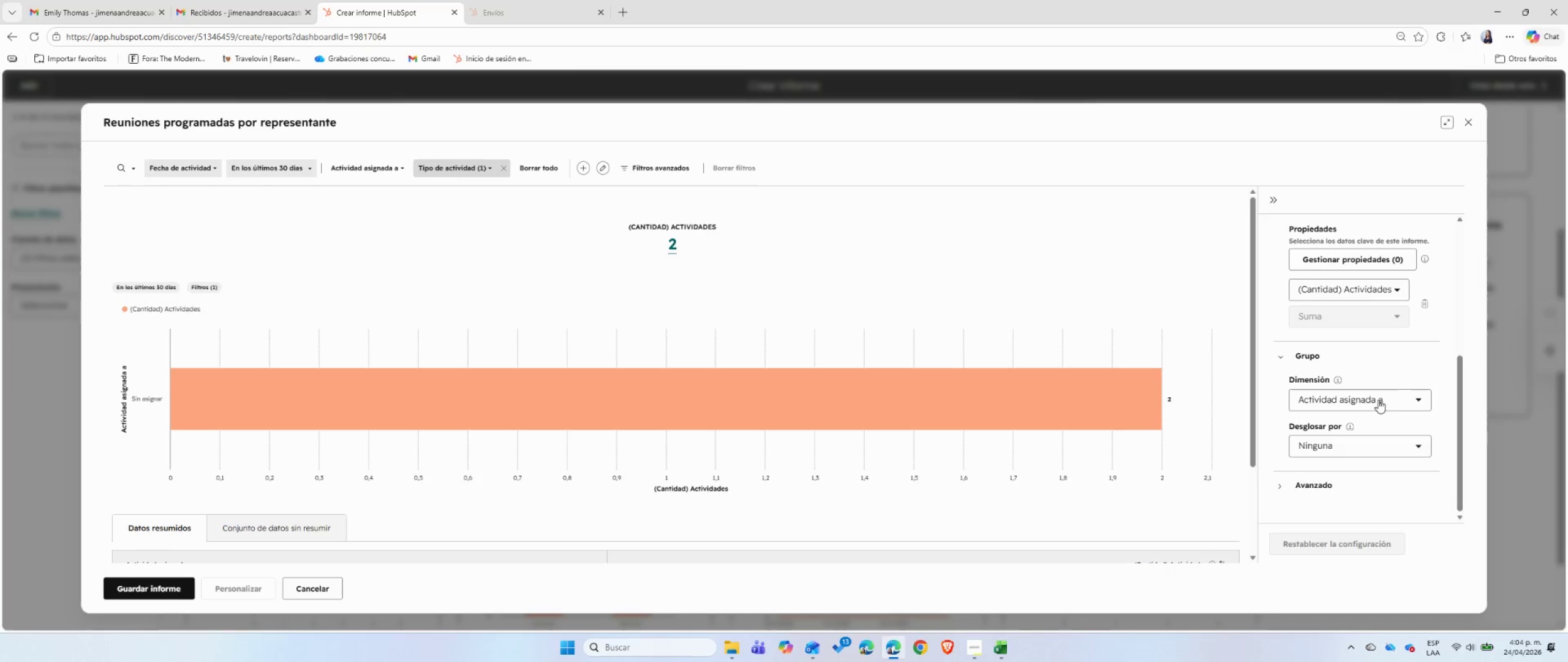 
left_click([1378, 400])
 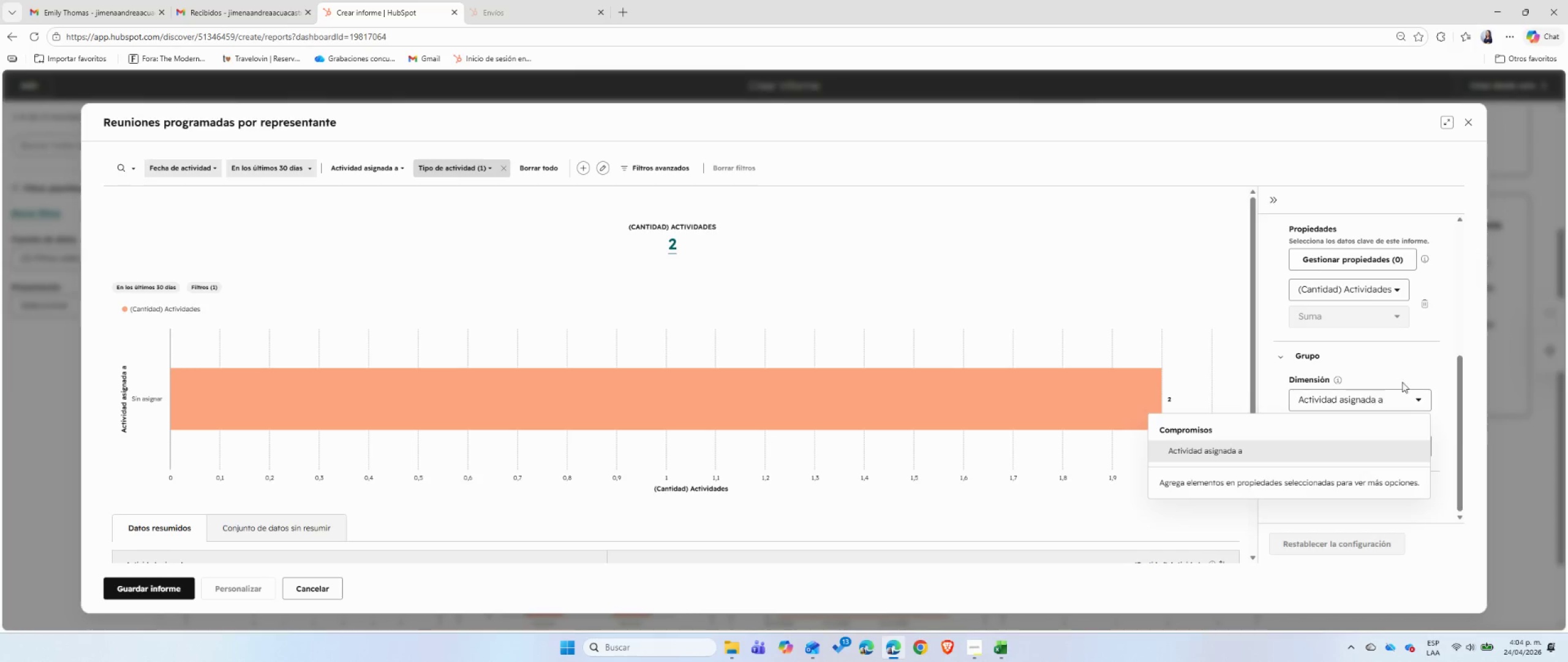 
left_click([1392, 398])
 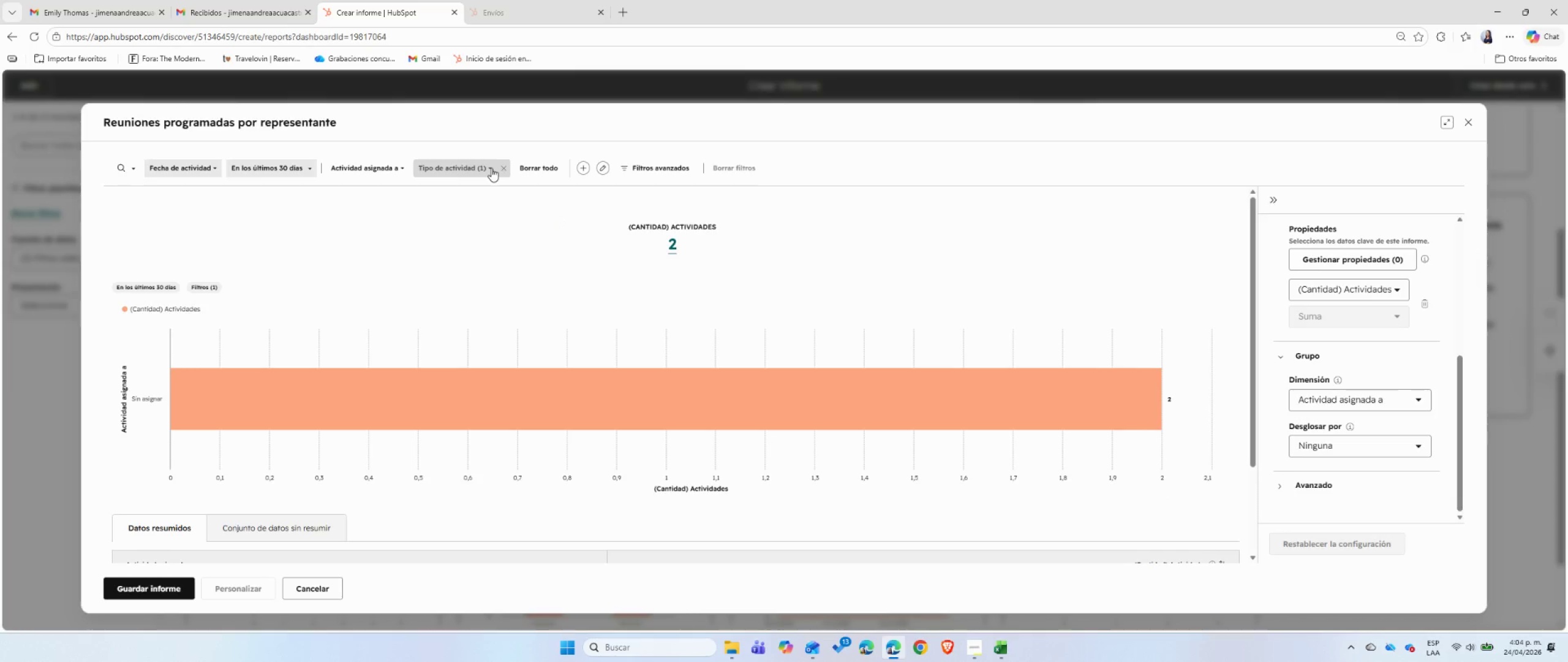 
left_click([682, 166])
 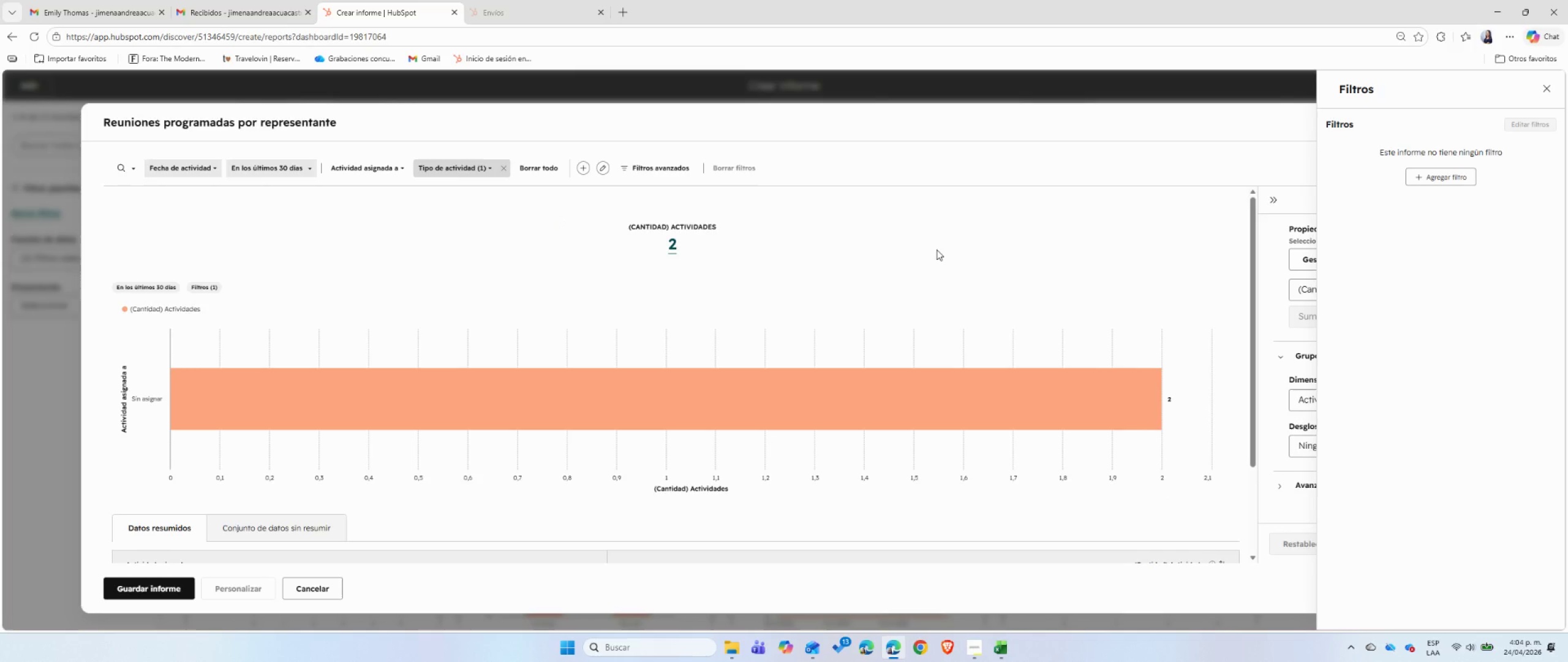 
left_click([1438, 180])
 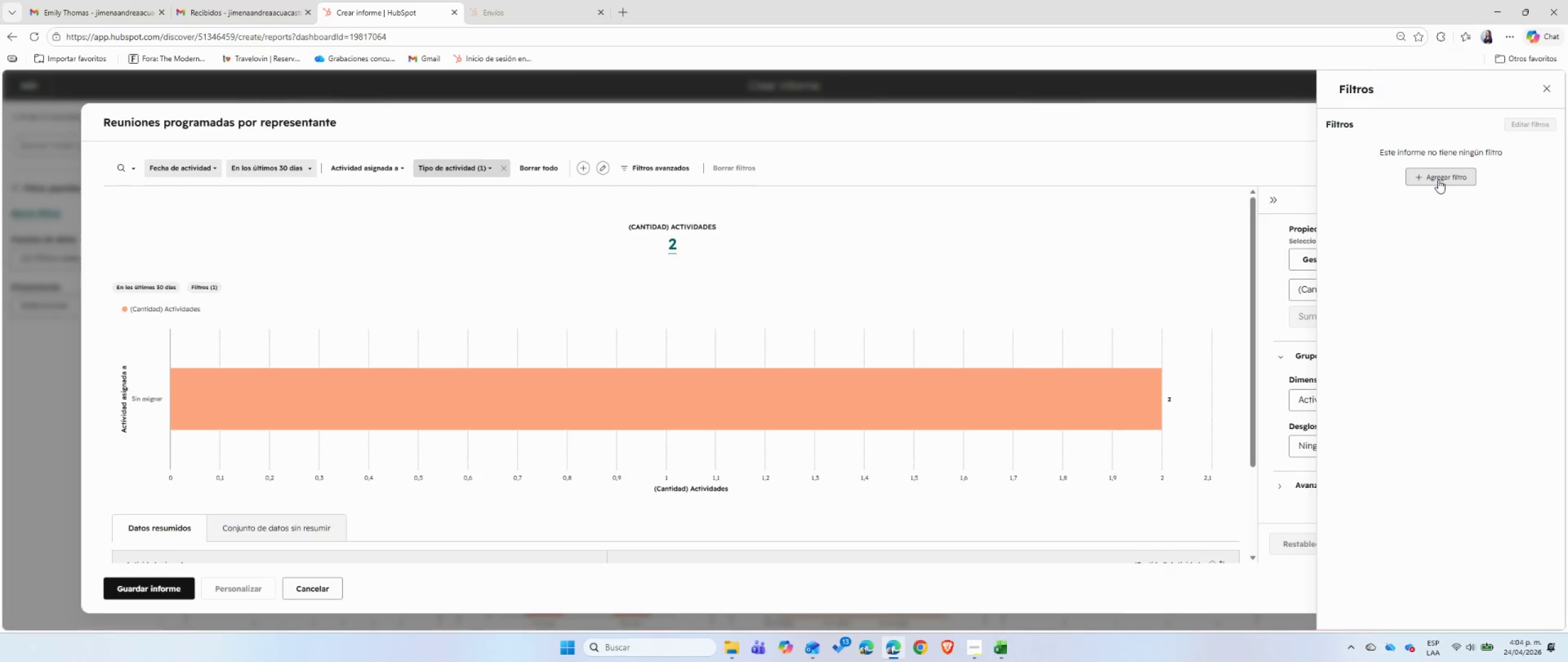 
mouse_move([1468, 259])
 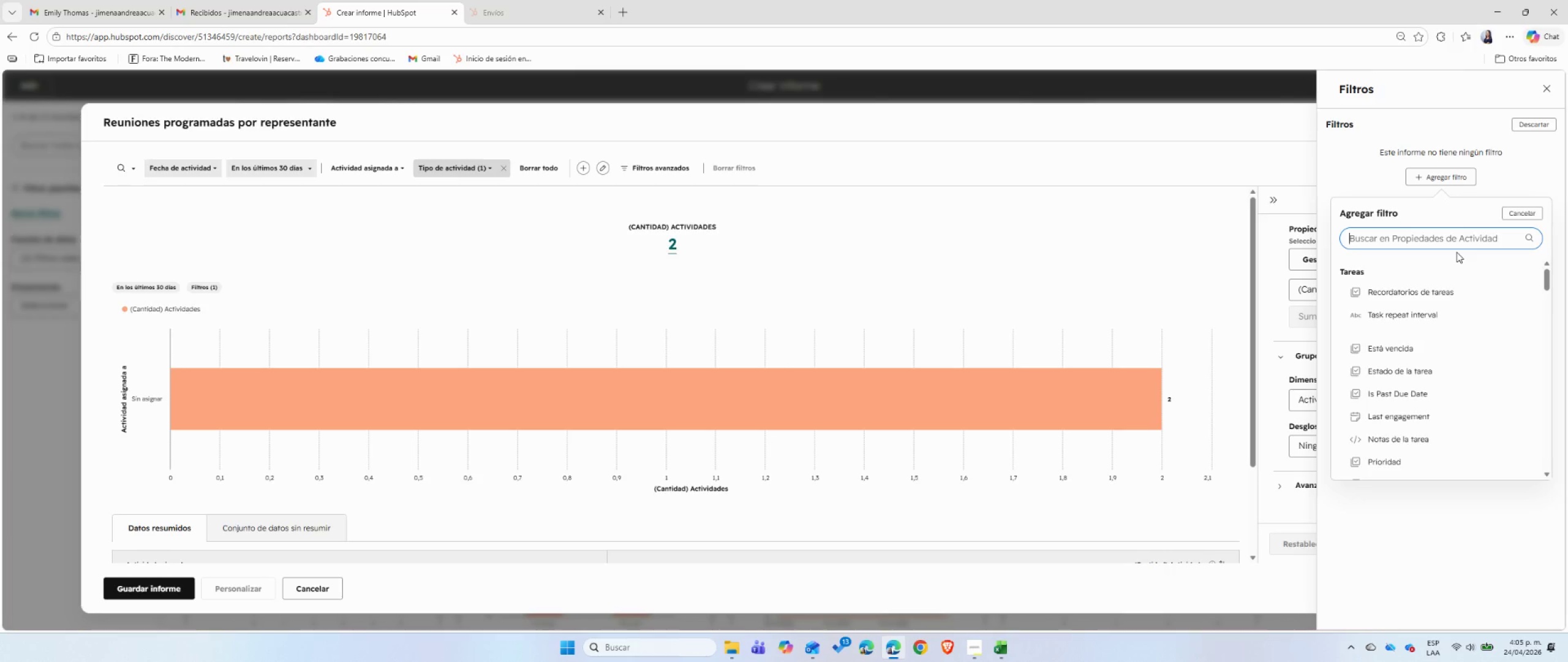 
type(impo)
 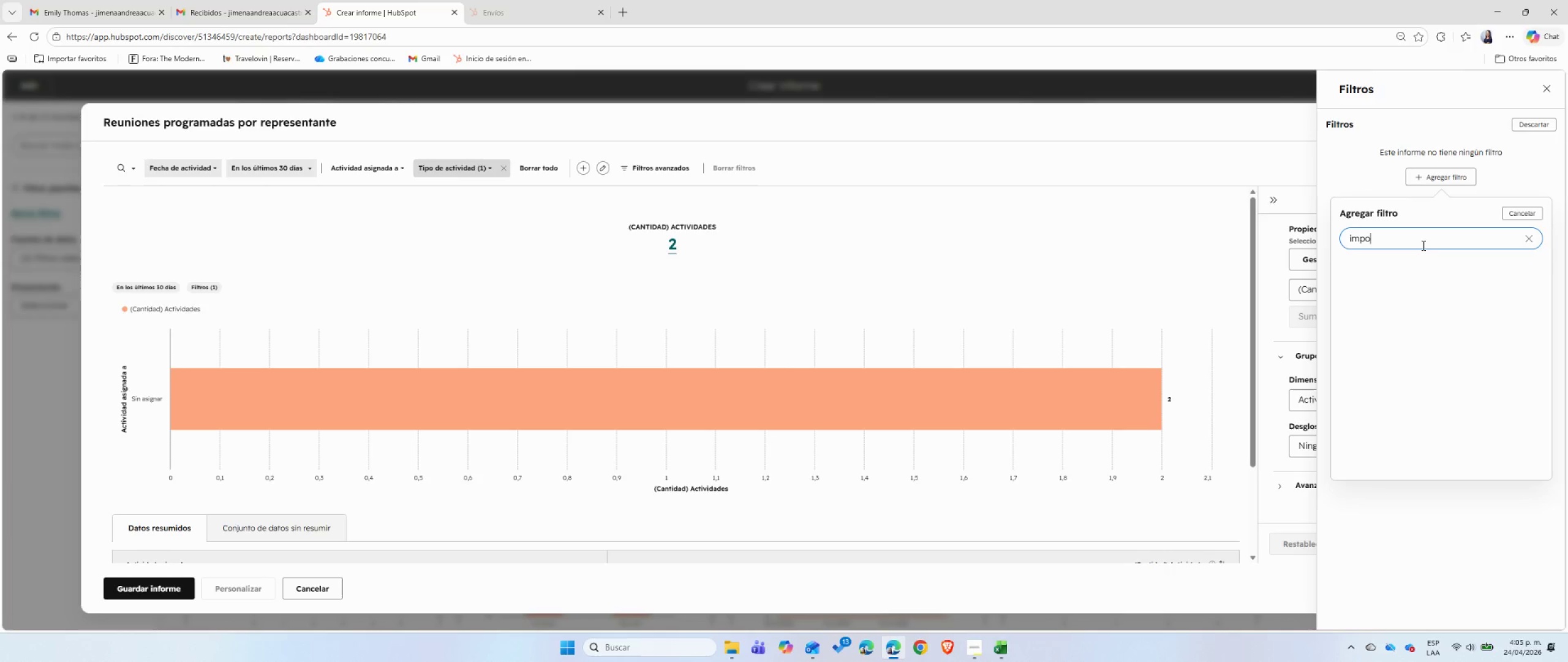 
key(Backspace)
 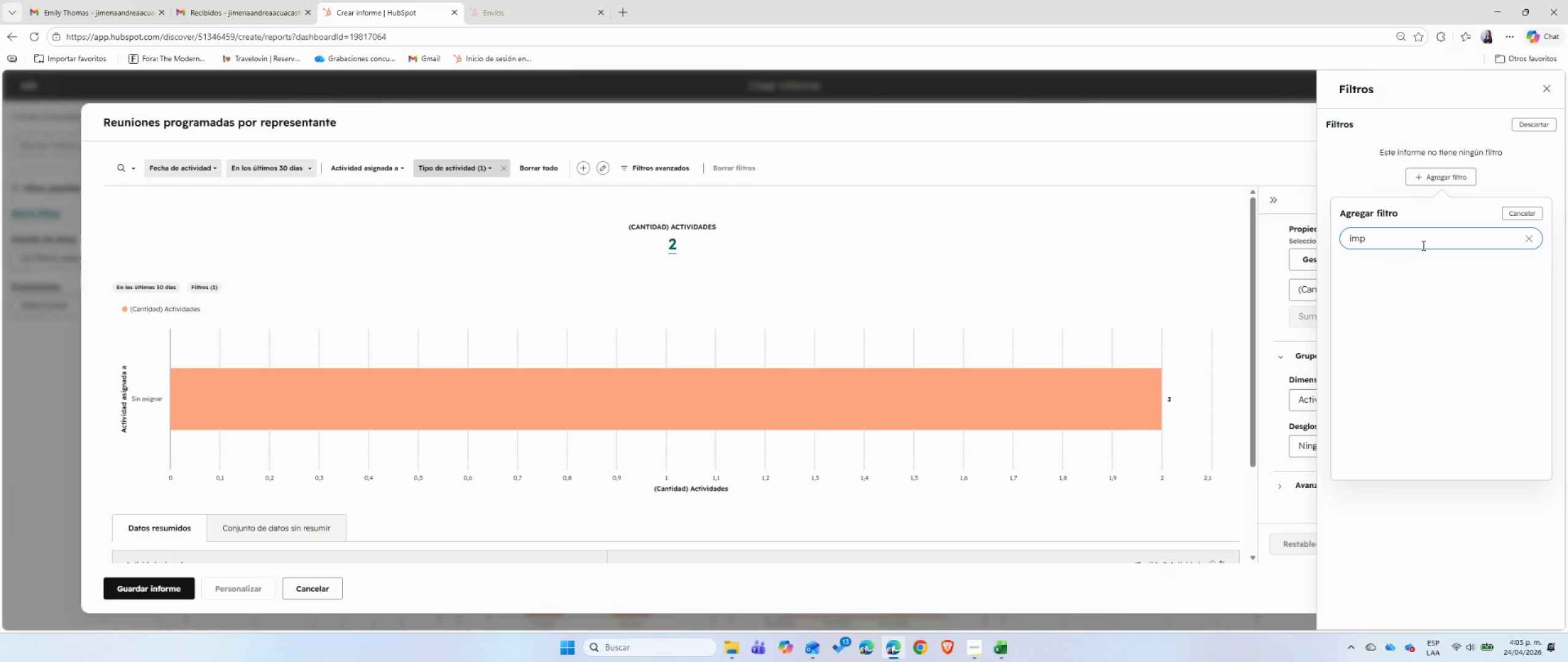 
key(Backspace)
 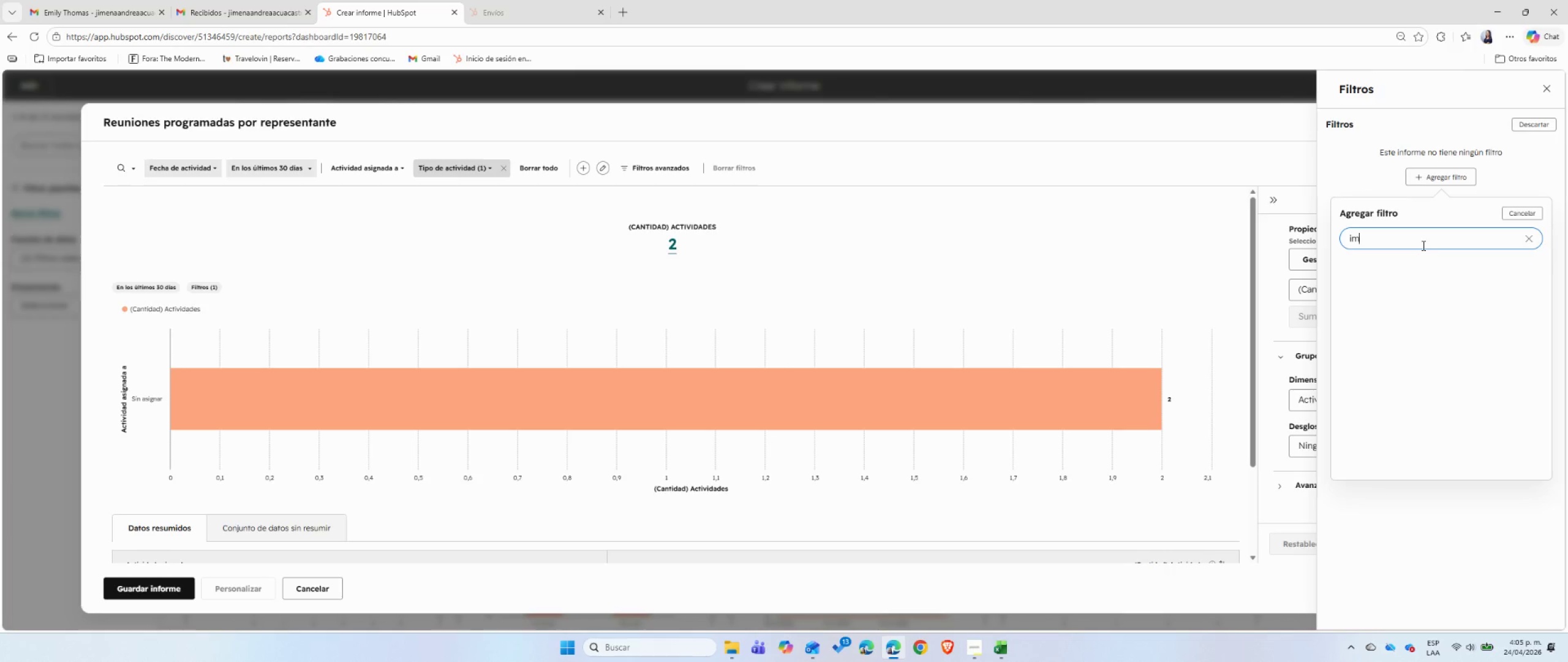 
key(Backspace)
 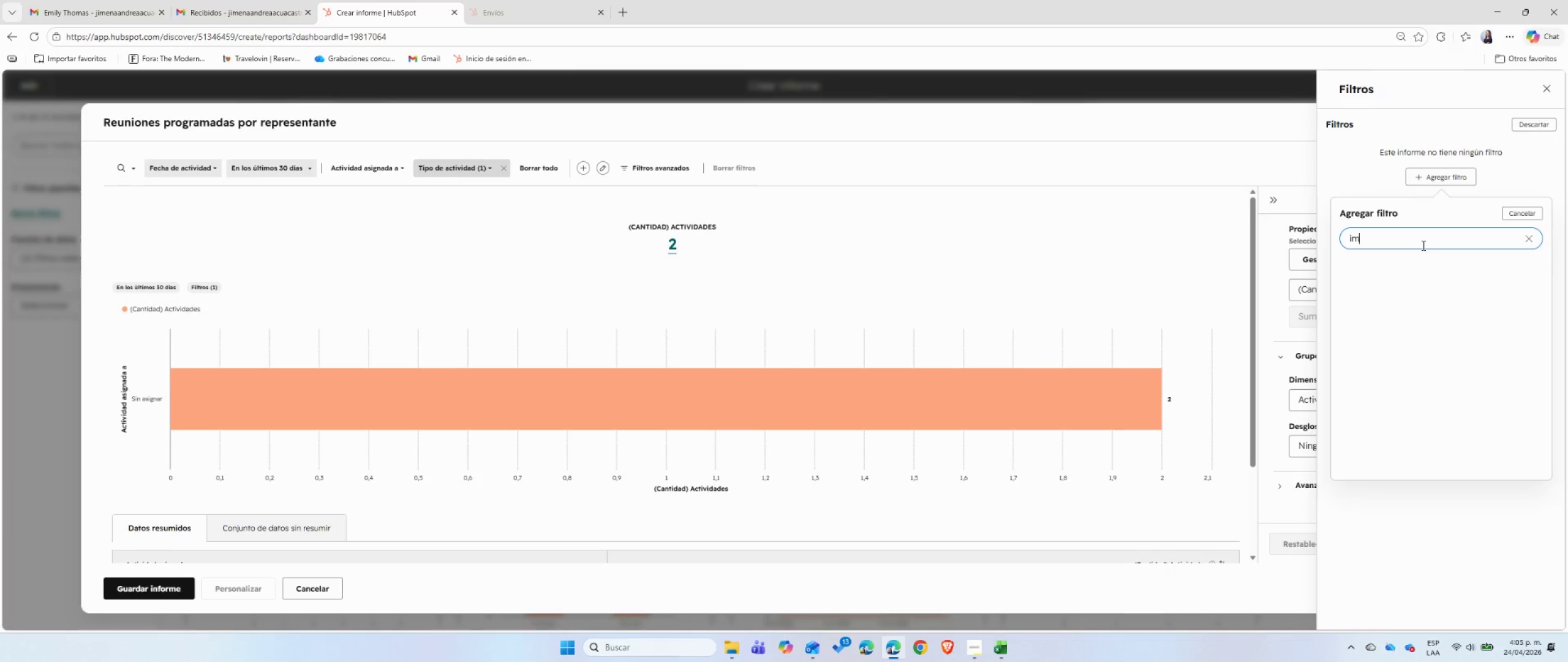 
key(Backspace)
 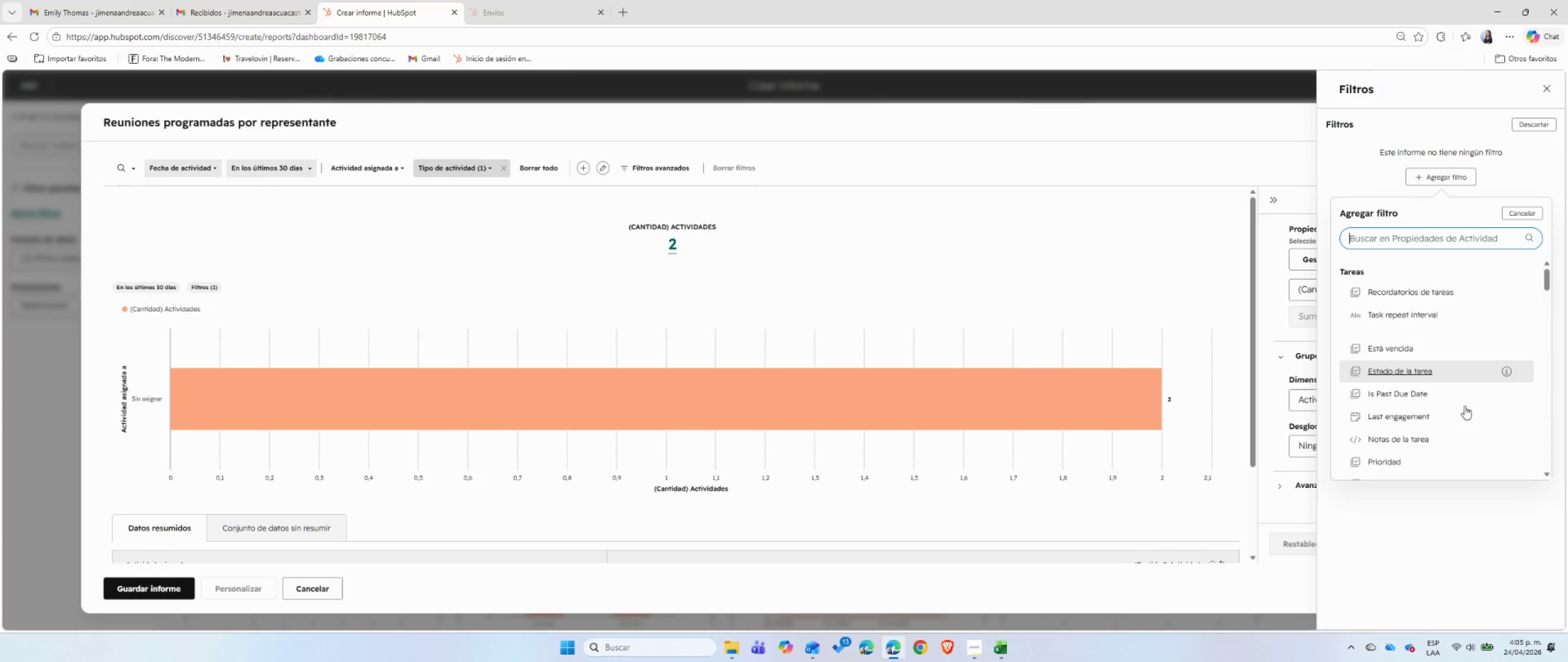 
scroll: coordinate [1454, 423], scroll_direction: down, amount: 10.0
 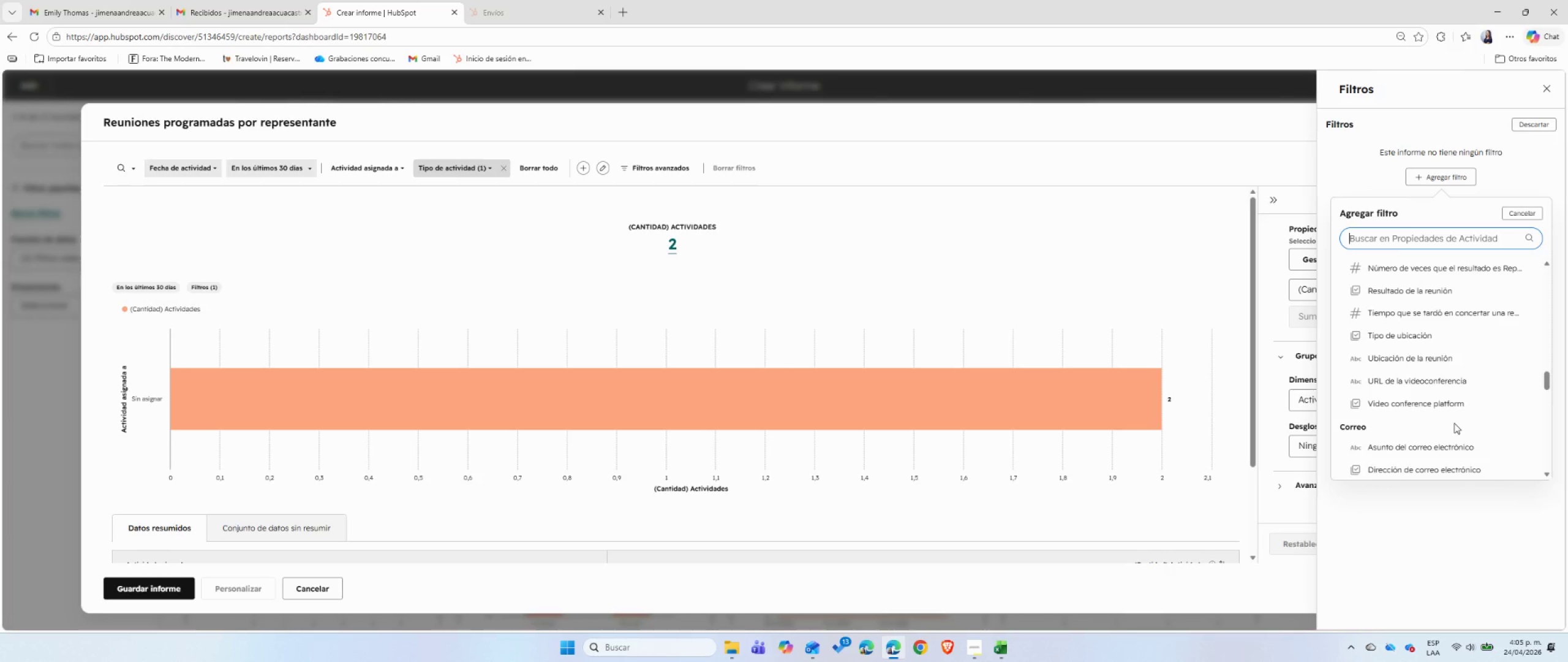 
scroll: coordinate [1454, 423], scroll_direction: down, amount: 7.0
 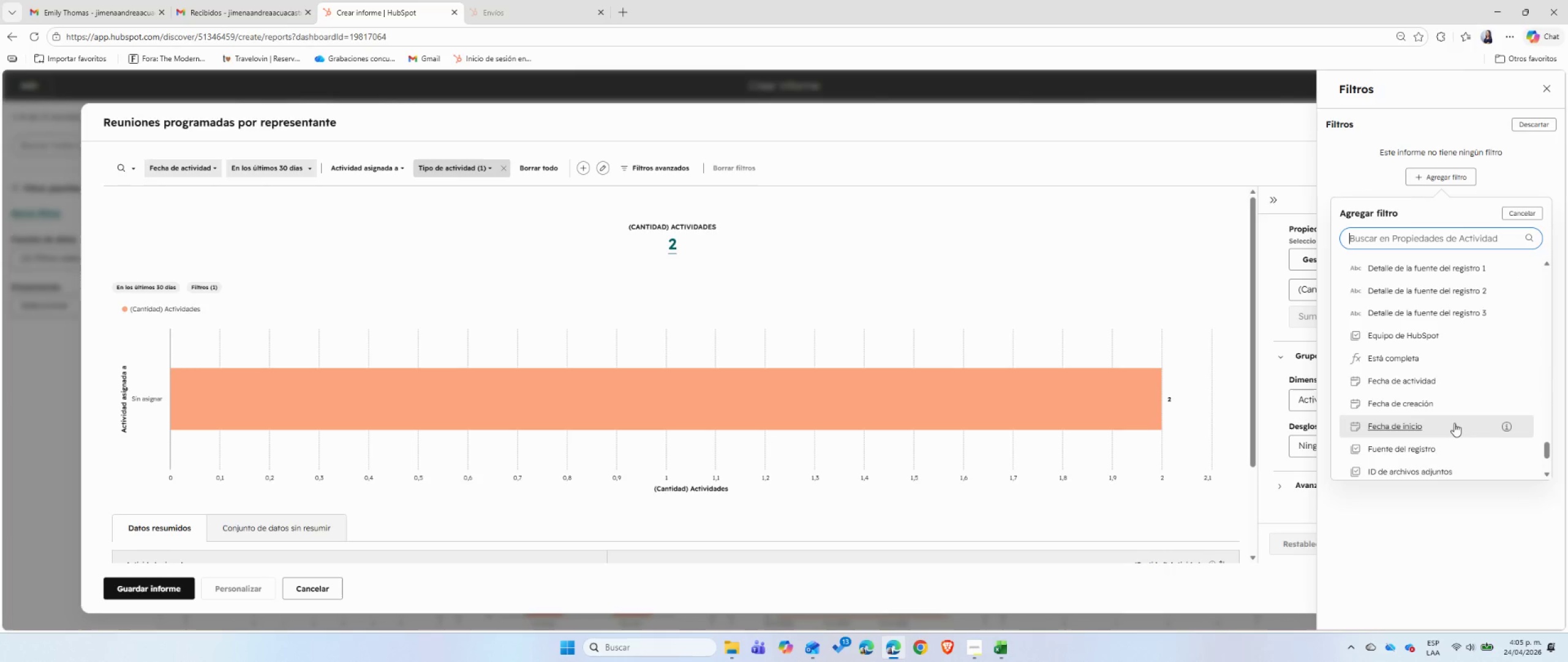 
scroll: coordinate [1454, 423], scroll_direction: up, amount: 36.0
 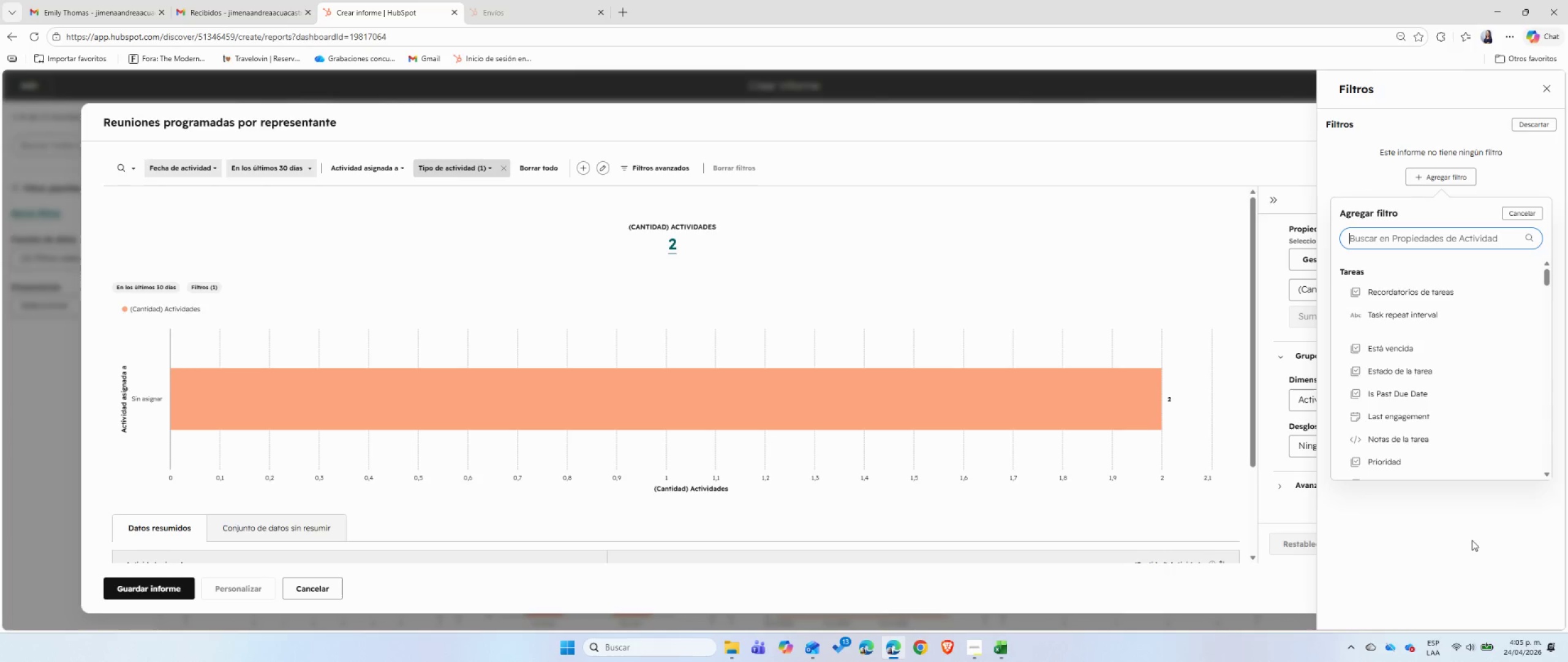 
left_click([1472, 540])
 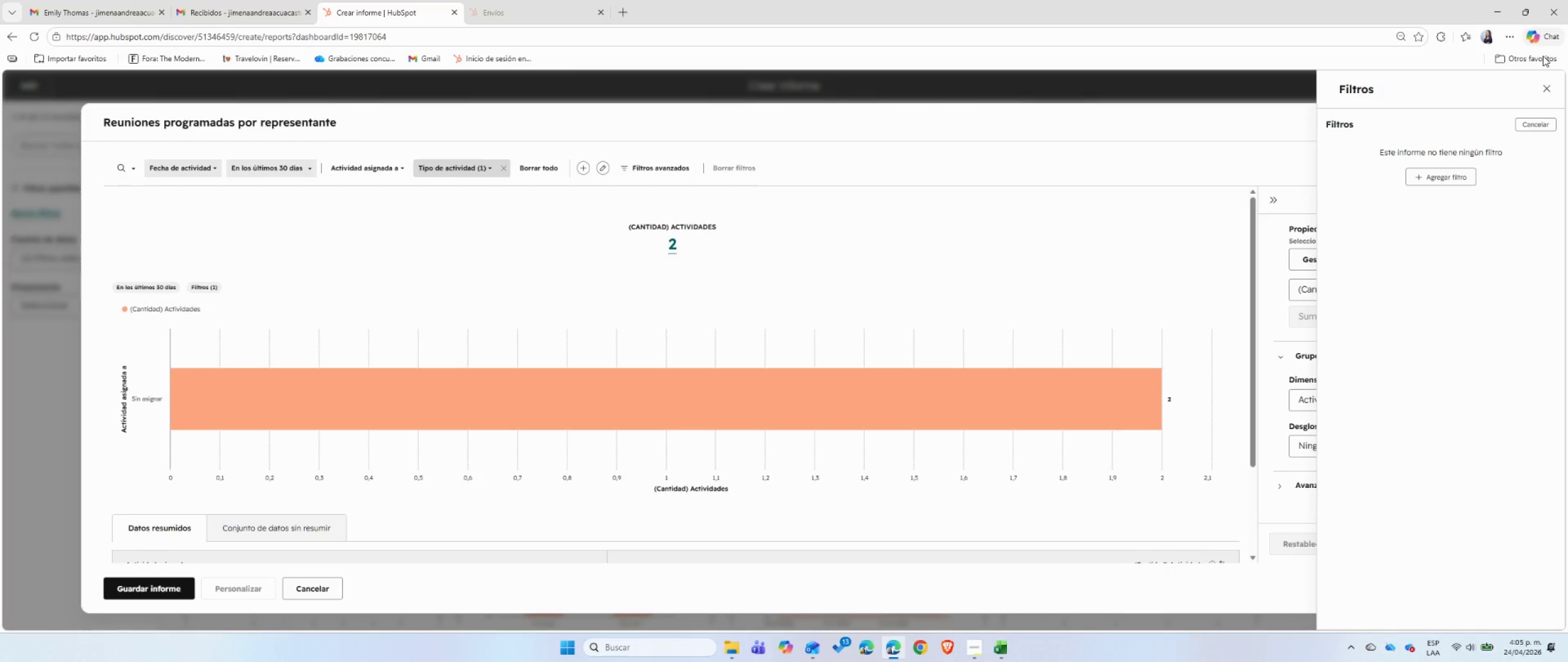 
left_click([1546, 85])
 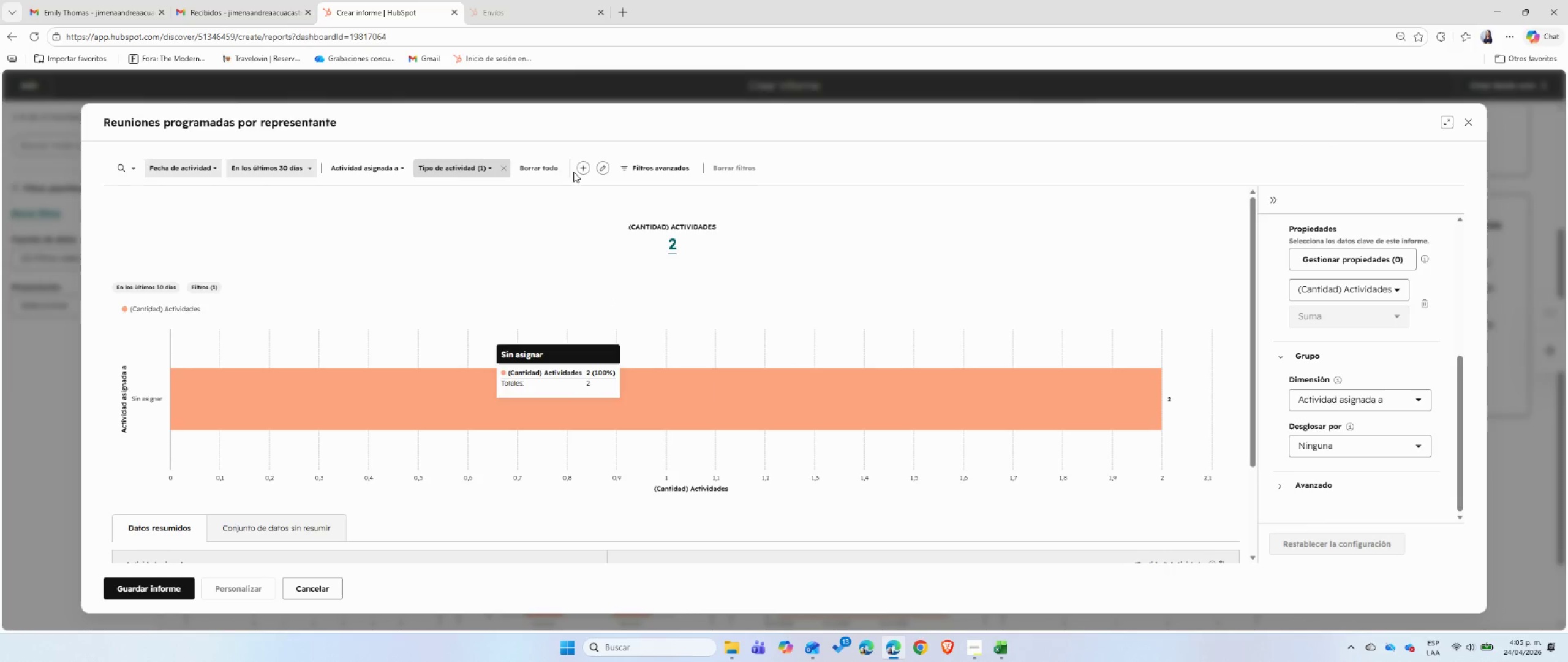 
left_click([573, 169])
 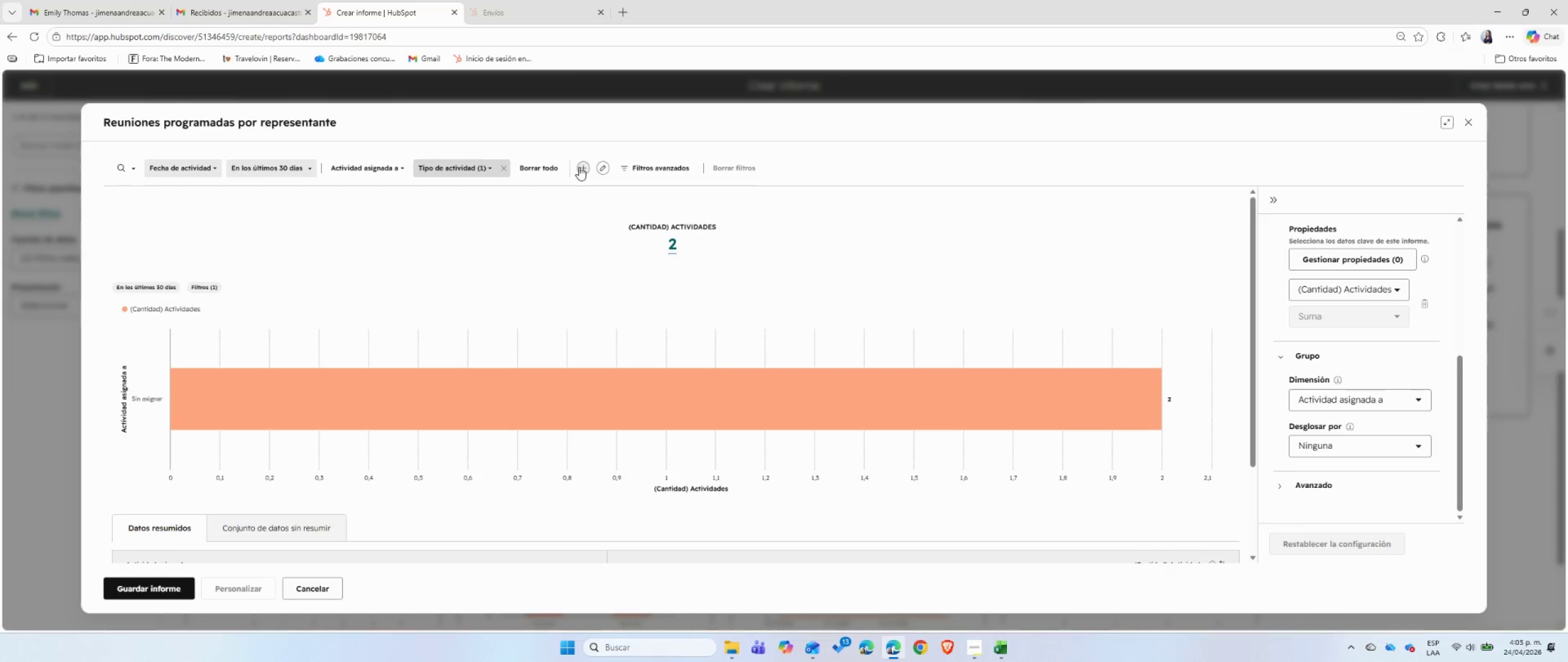 
left_click([580, 166])
 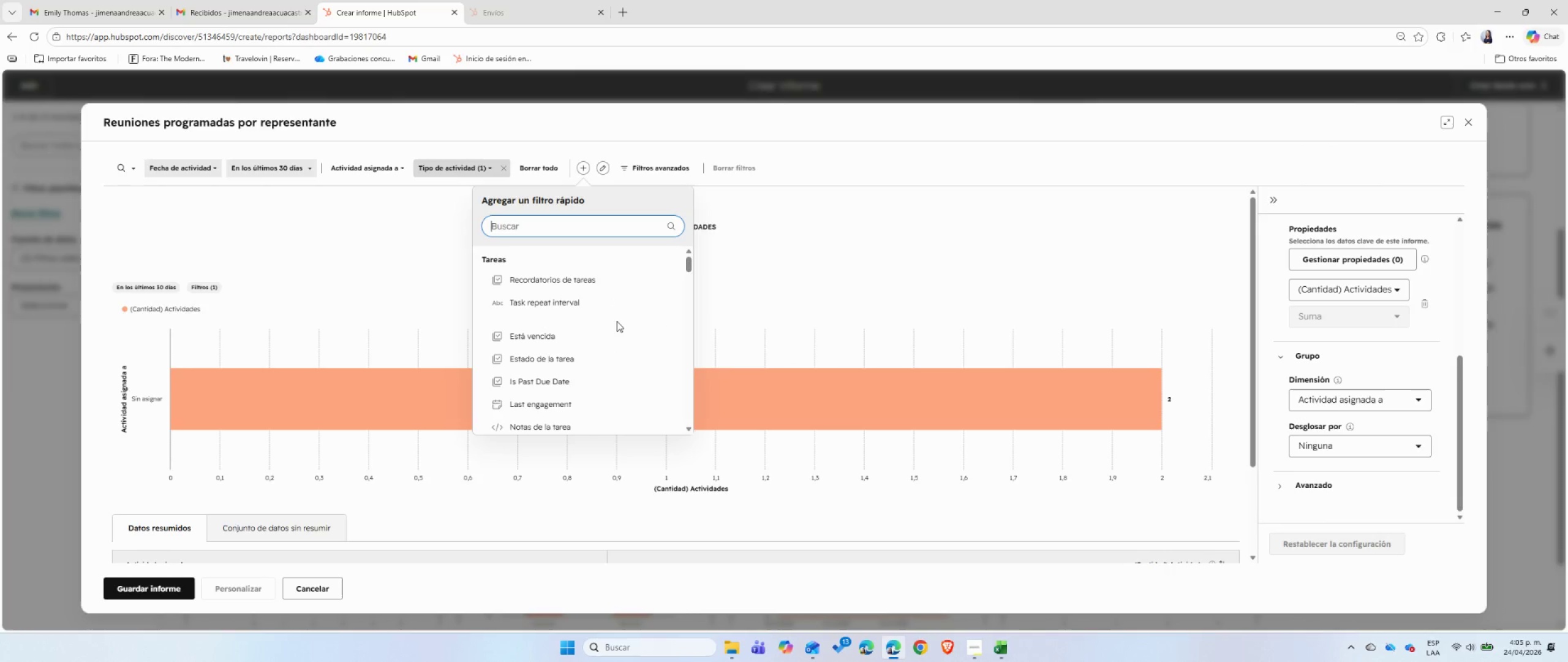 
scroll: coordinate [617, 321], scroll_direction: down, amount: 2.0
 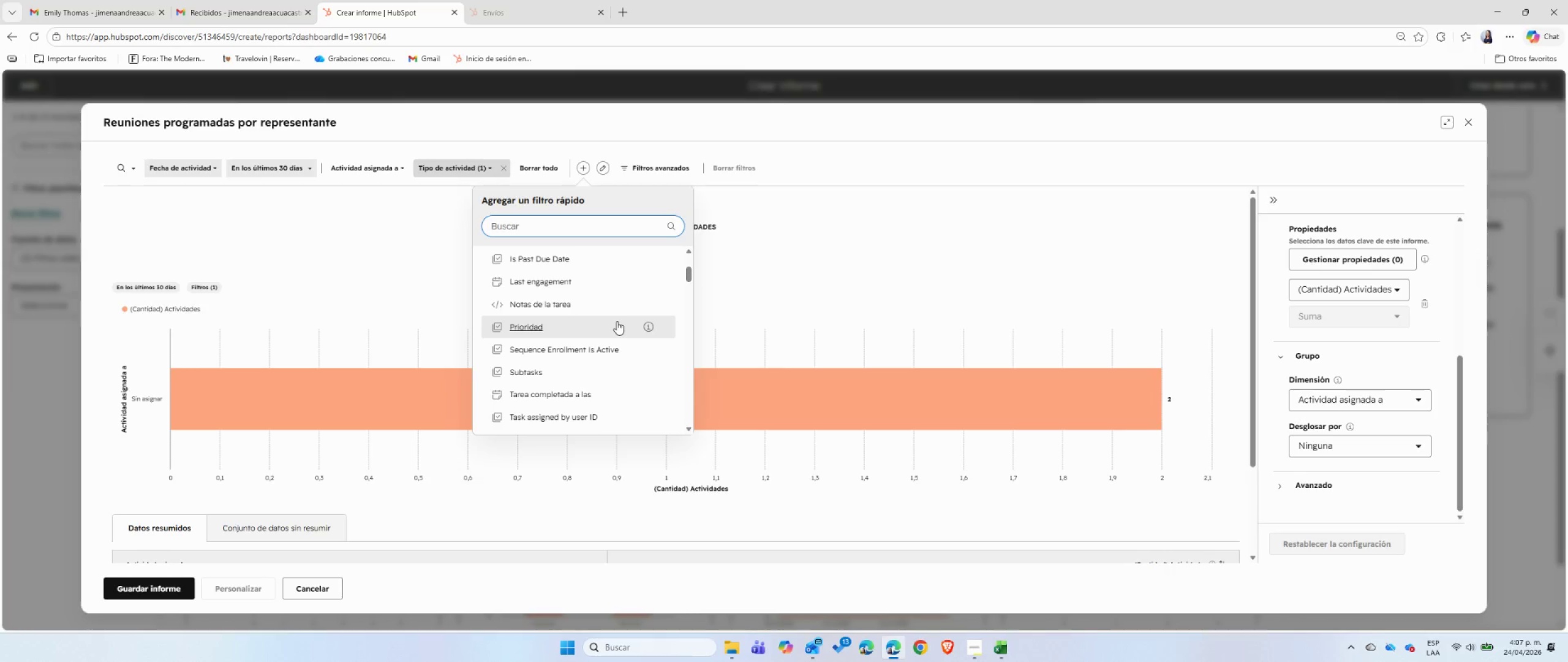 
wait(88.08)
 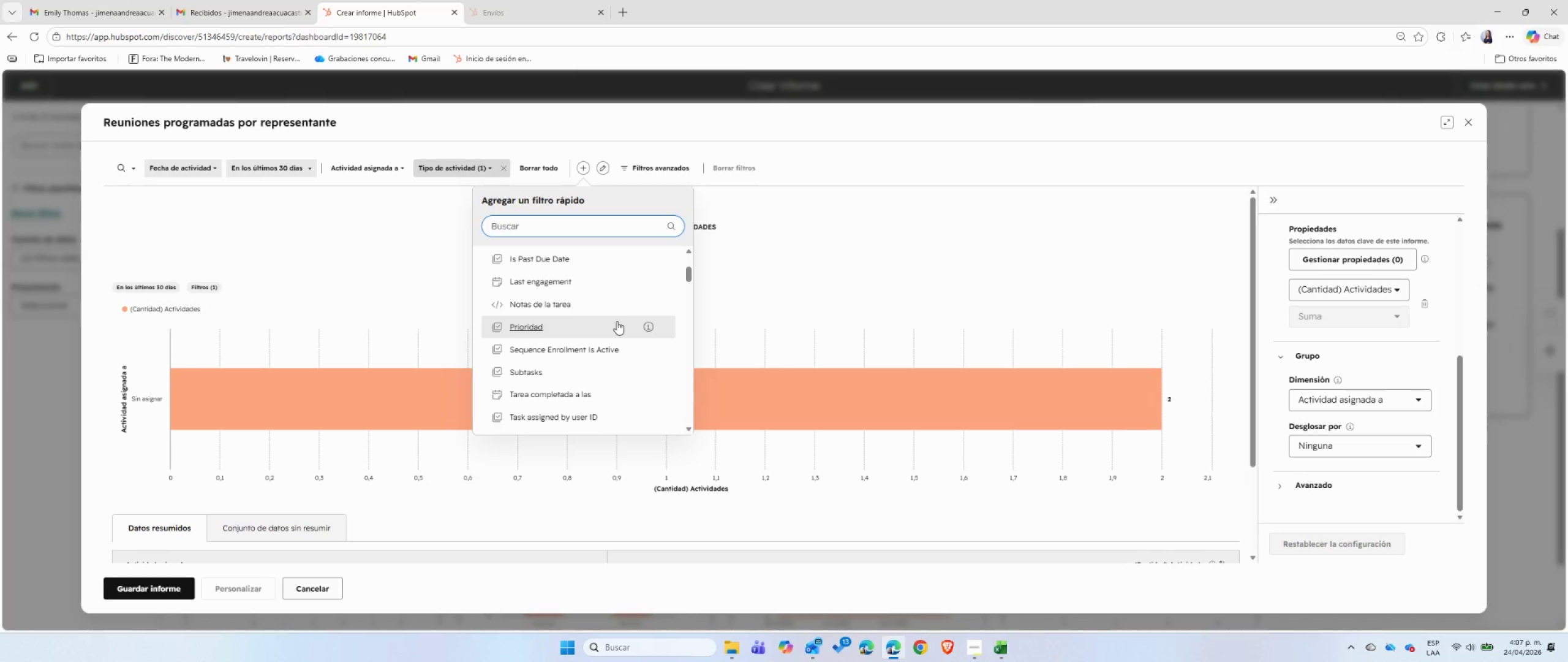 
scroll: coordinate [606, 318], scroll_direction: down, amount: 3.0
 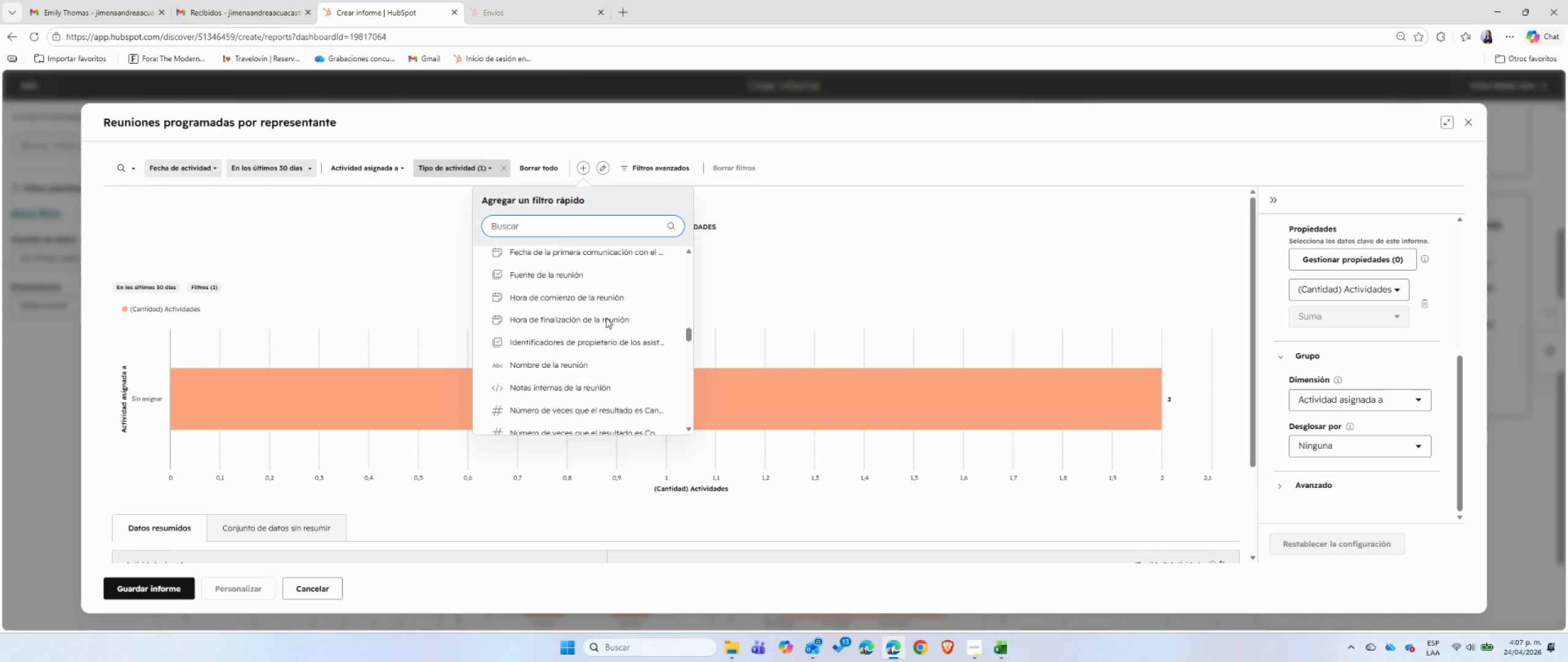 
scroll: coordinate [606, 318], scroll_direction: up, amount: 1.0
 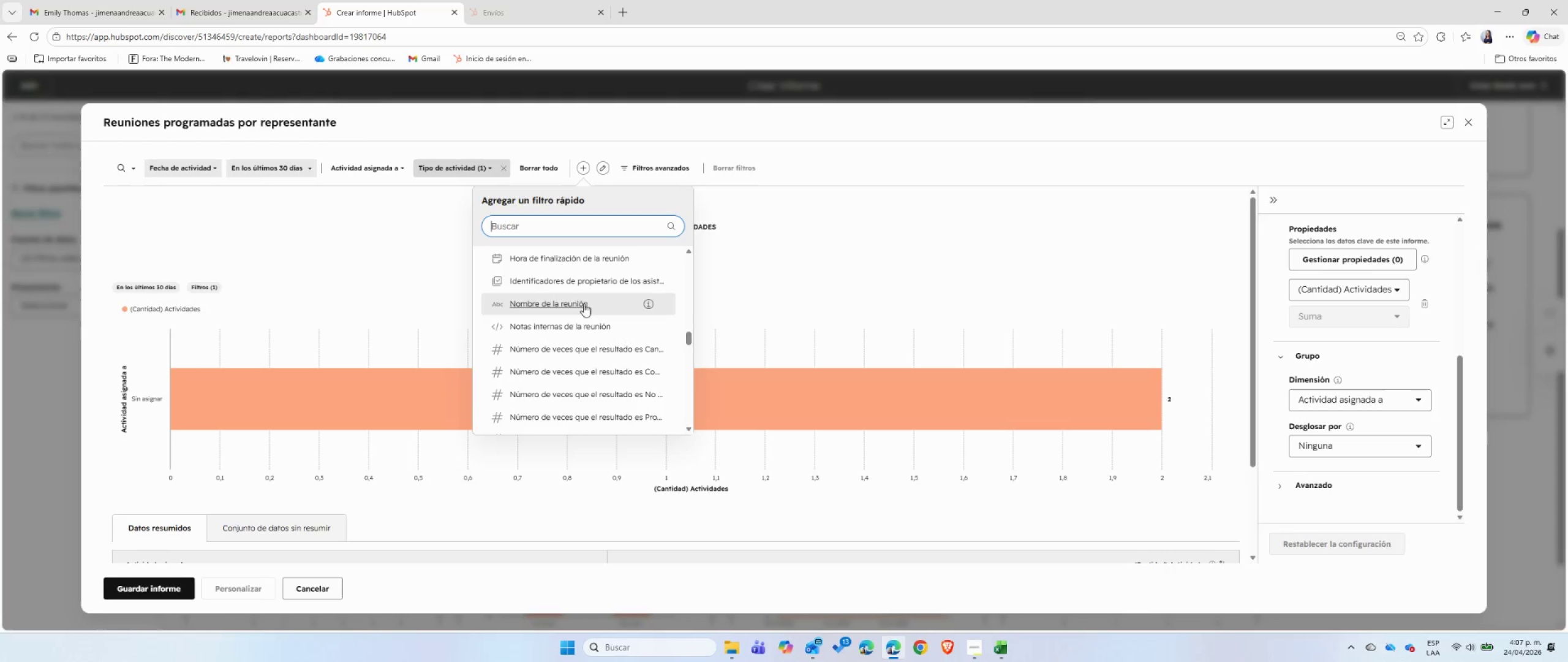 
left_click([573, 305])
 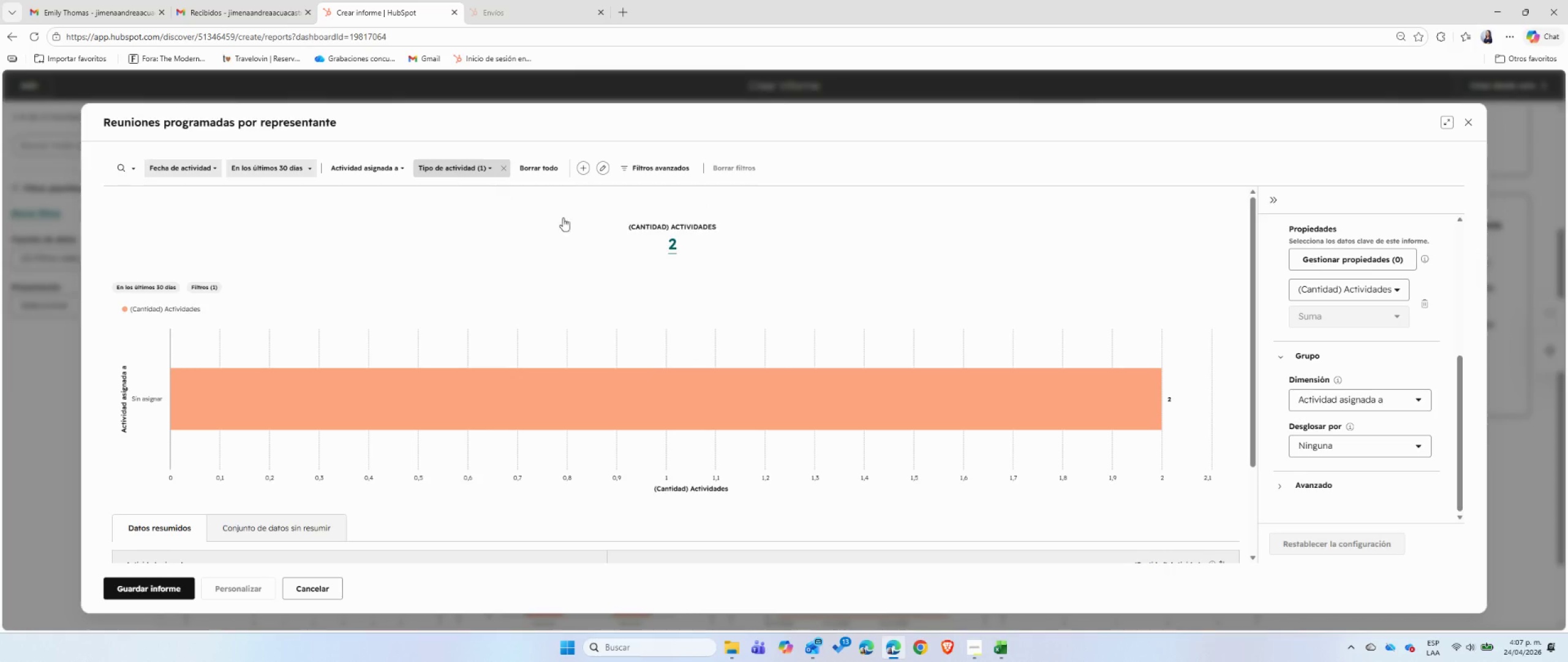 
mouse_move([545, 150])
 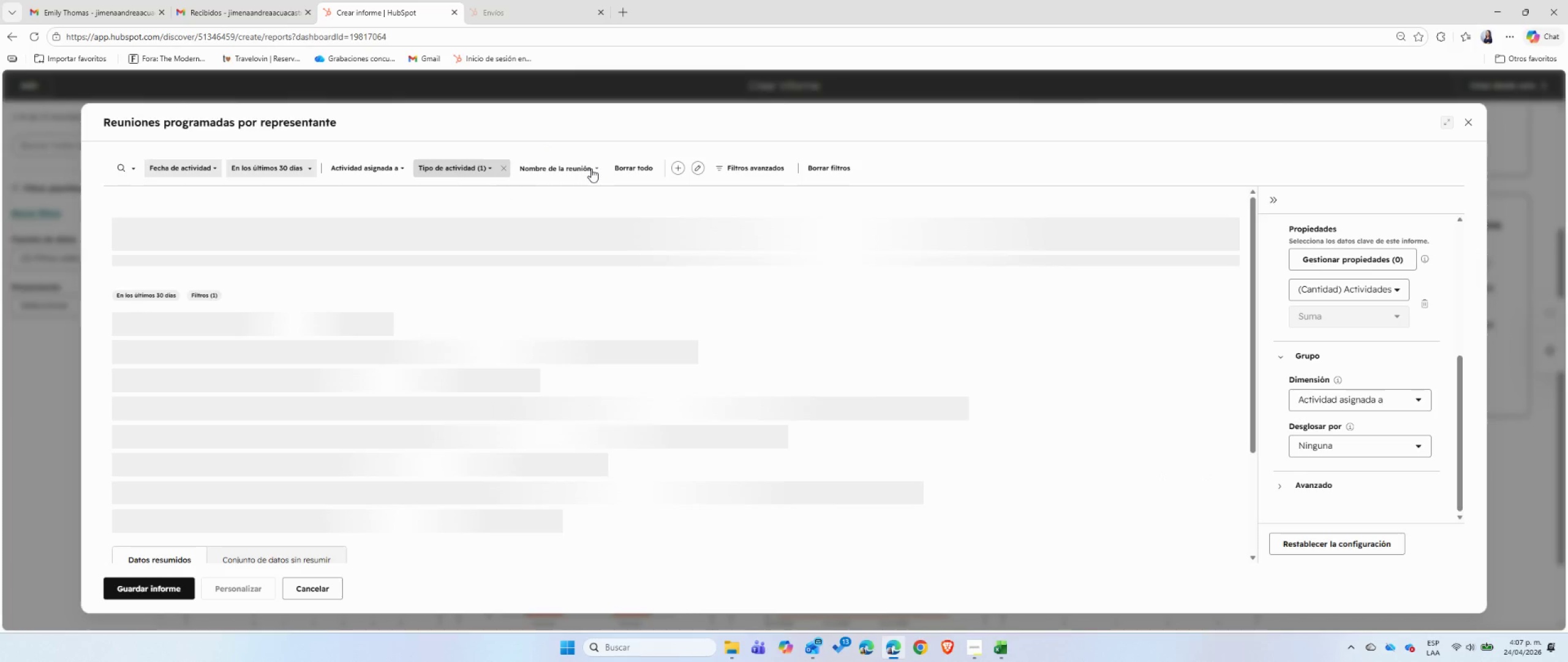 
left_click([593, 167])
 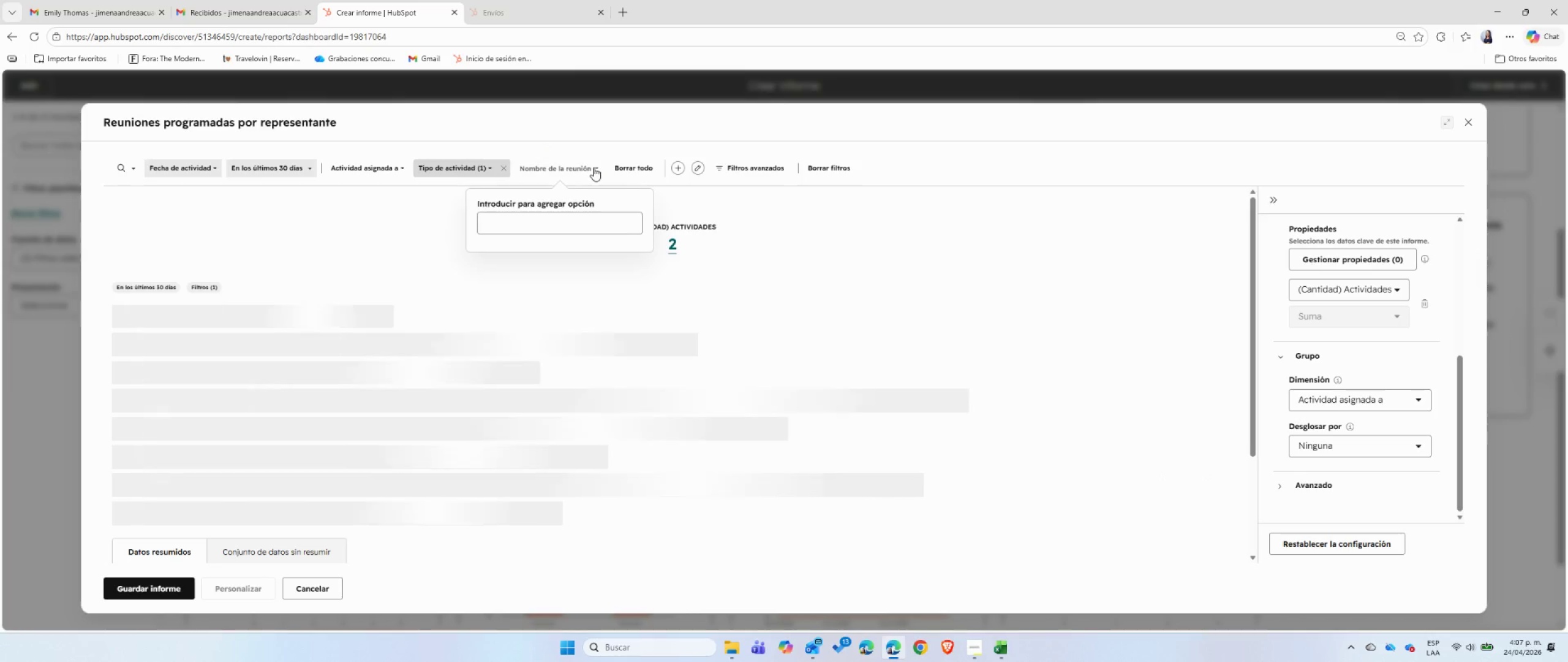 
left_click([594, 167])
 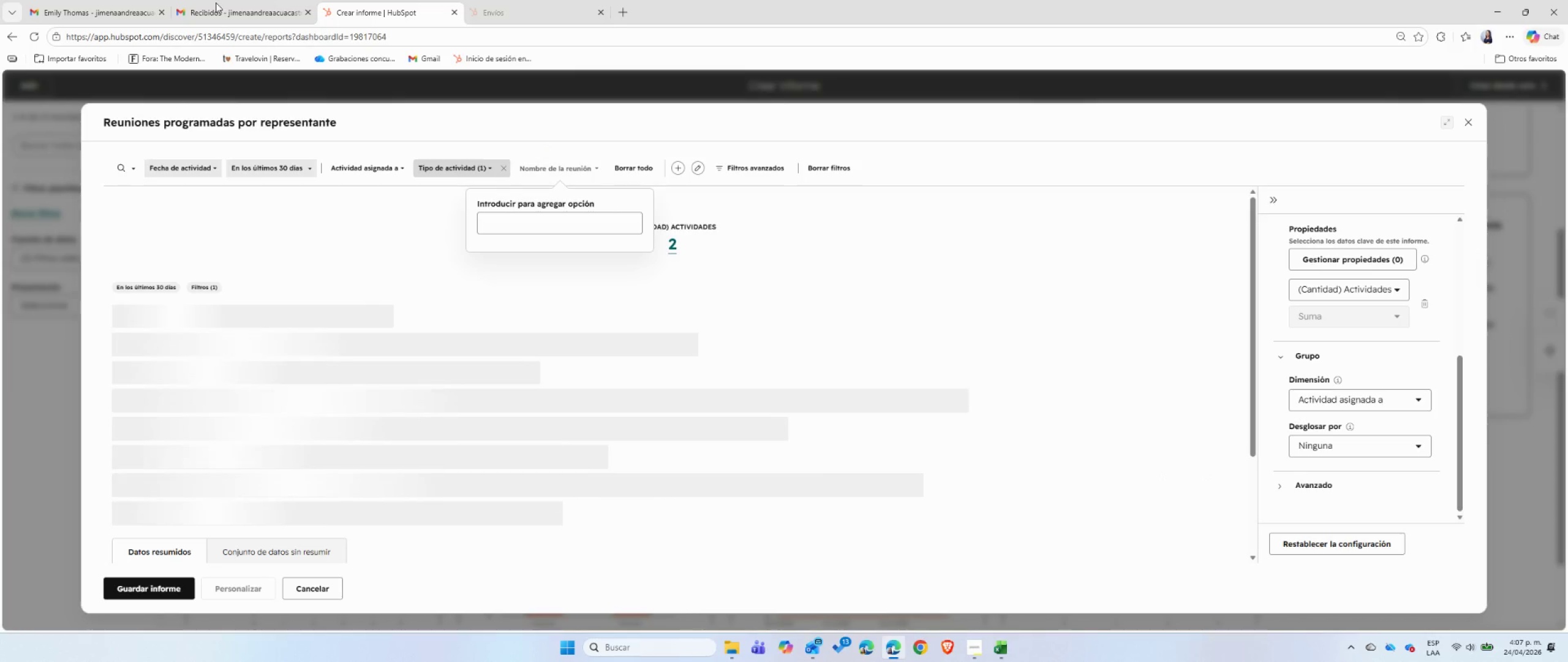 
left_click([572, 4])
 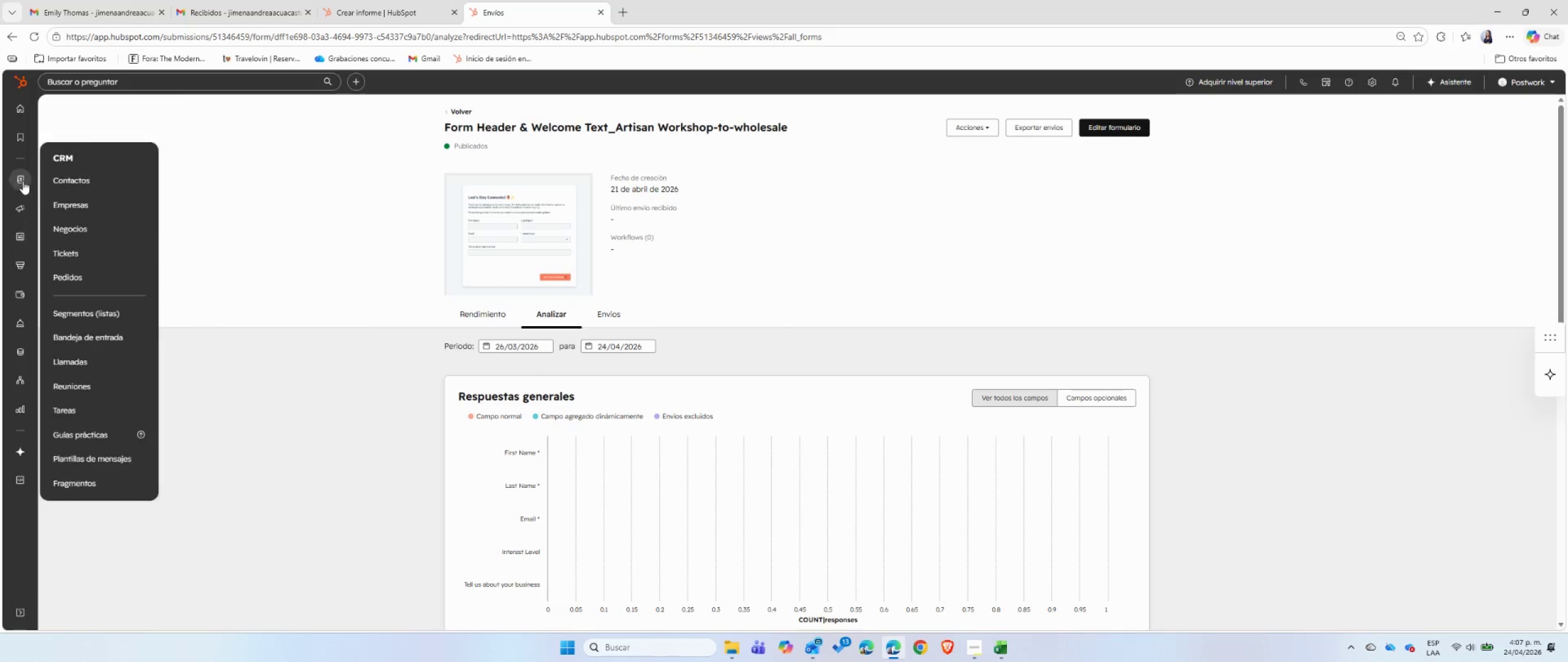 
left_click([89, 388])
 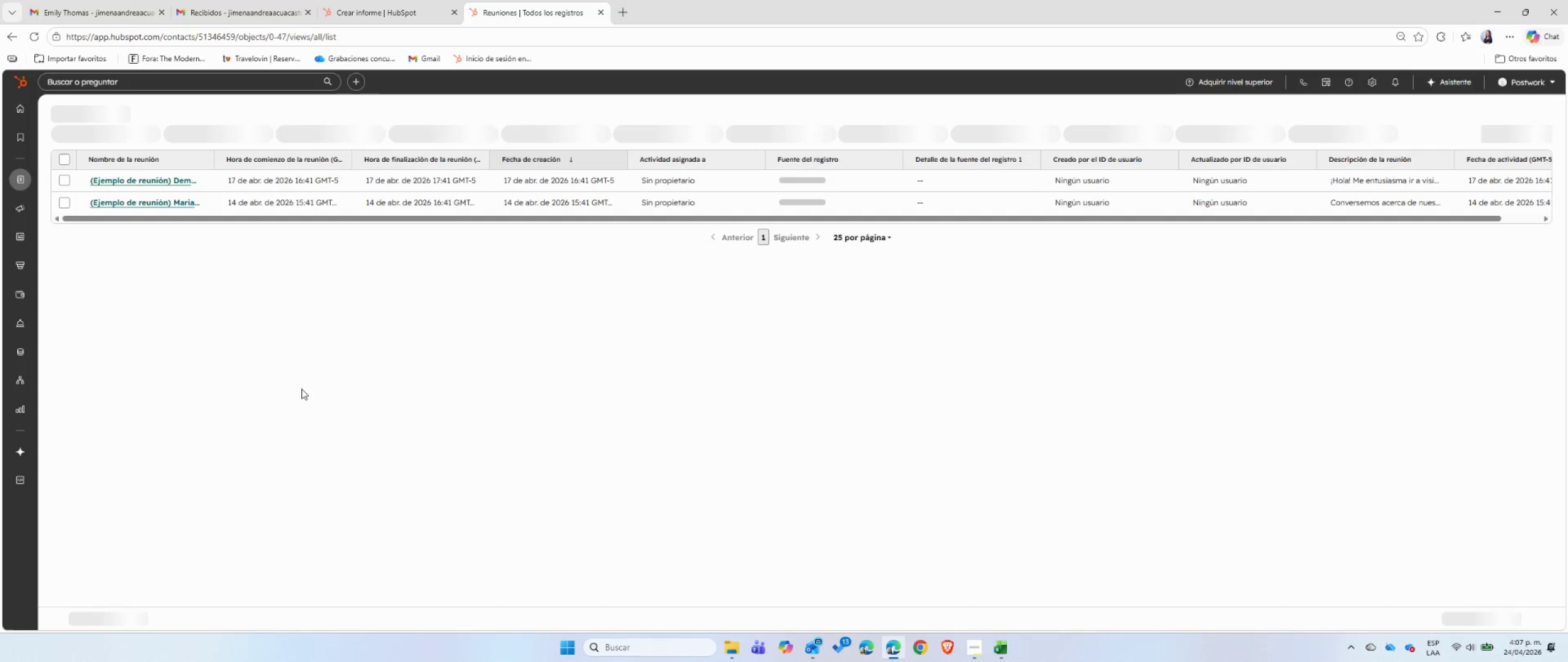 
wait(13.6)
 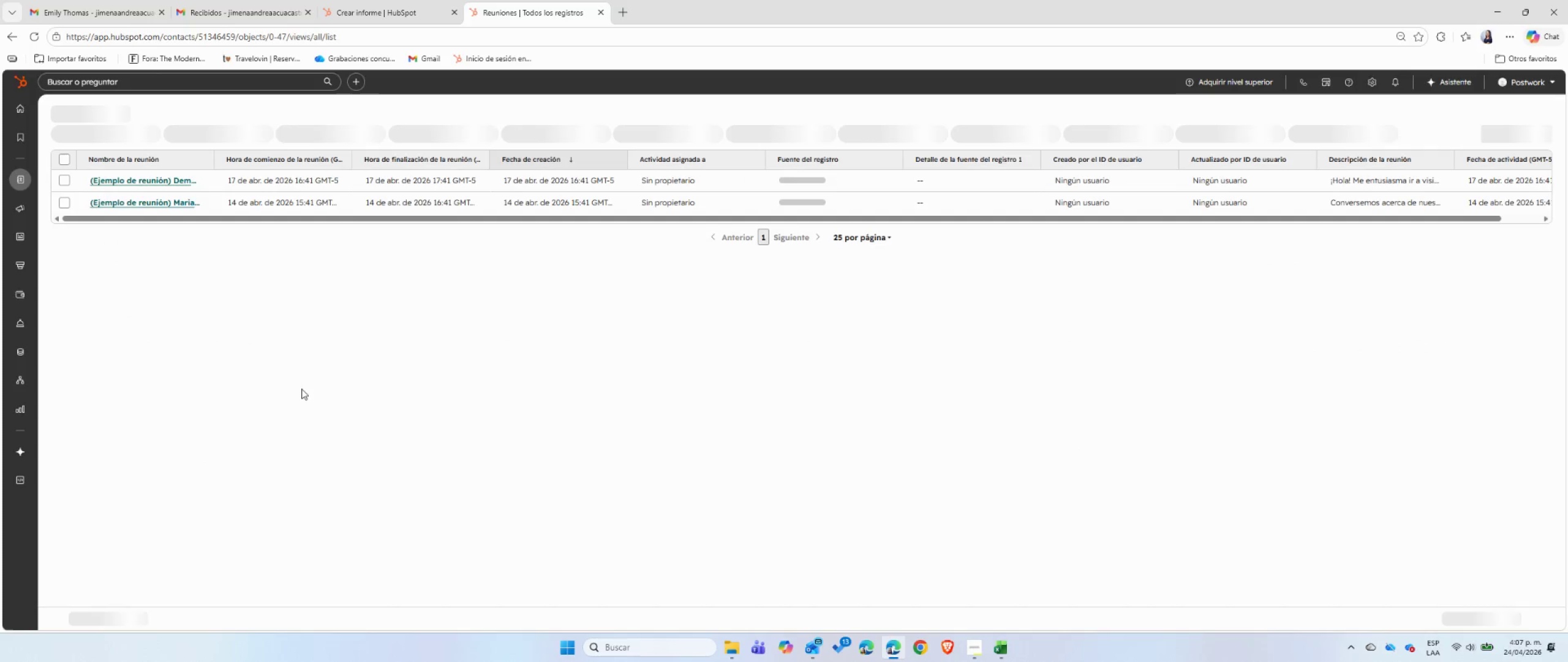 
mouse_move([119, 222])
 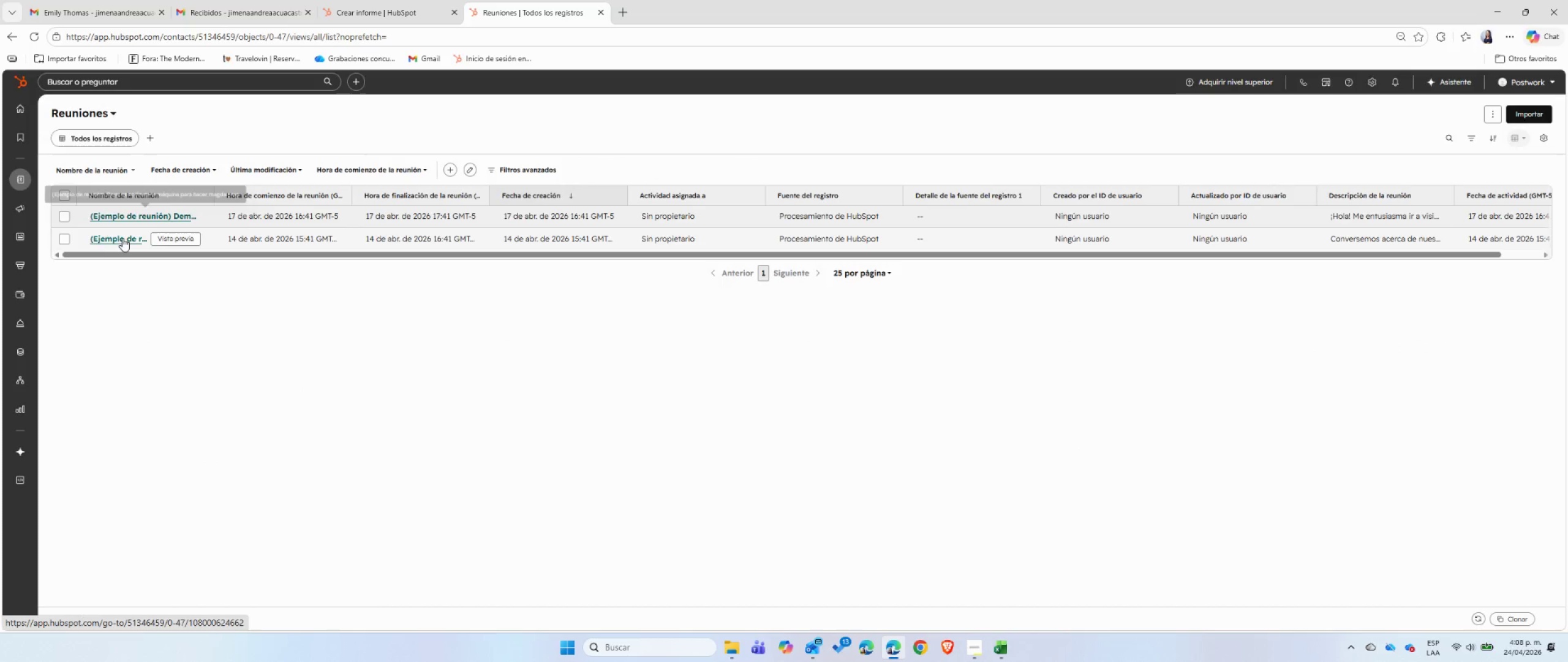 
mouse_move([124, 250])
 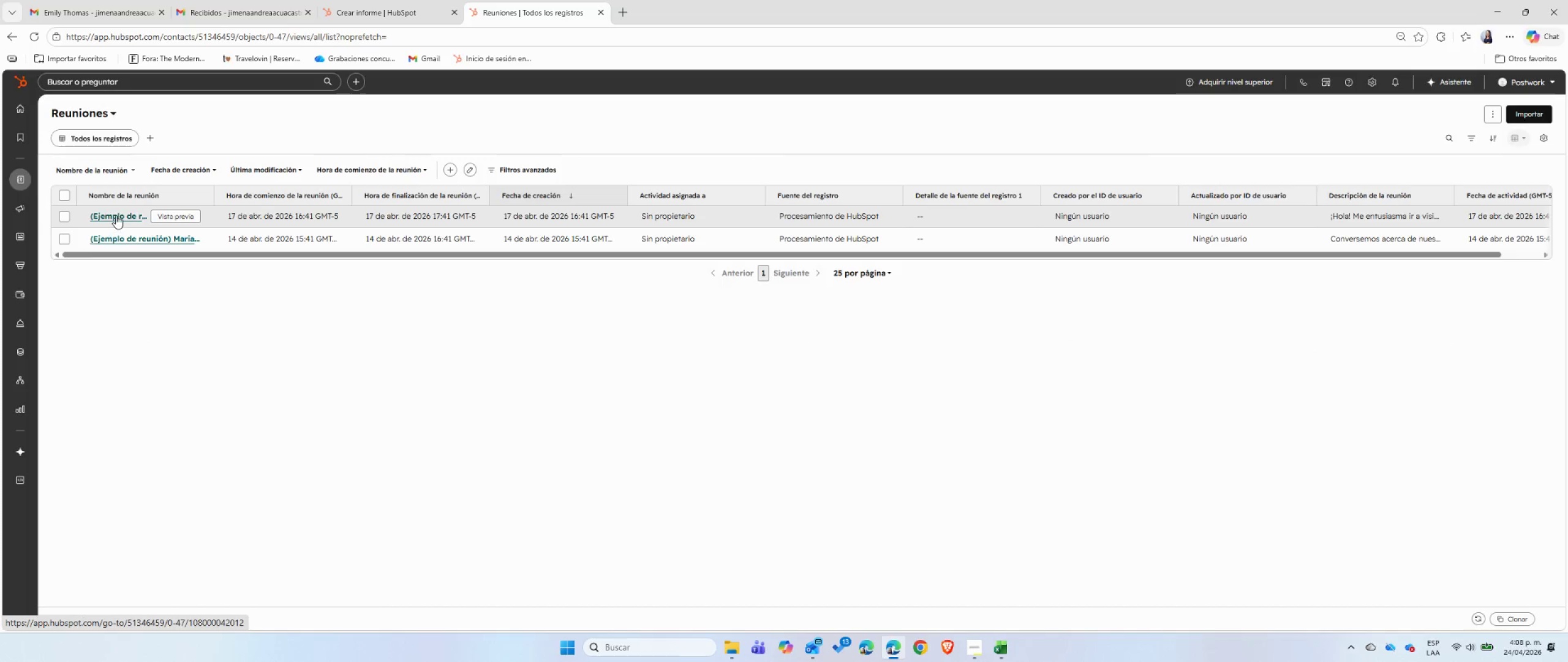 
left_click([116, 215])
 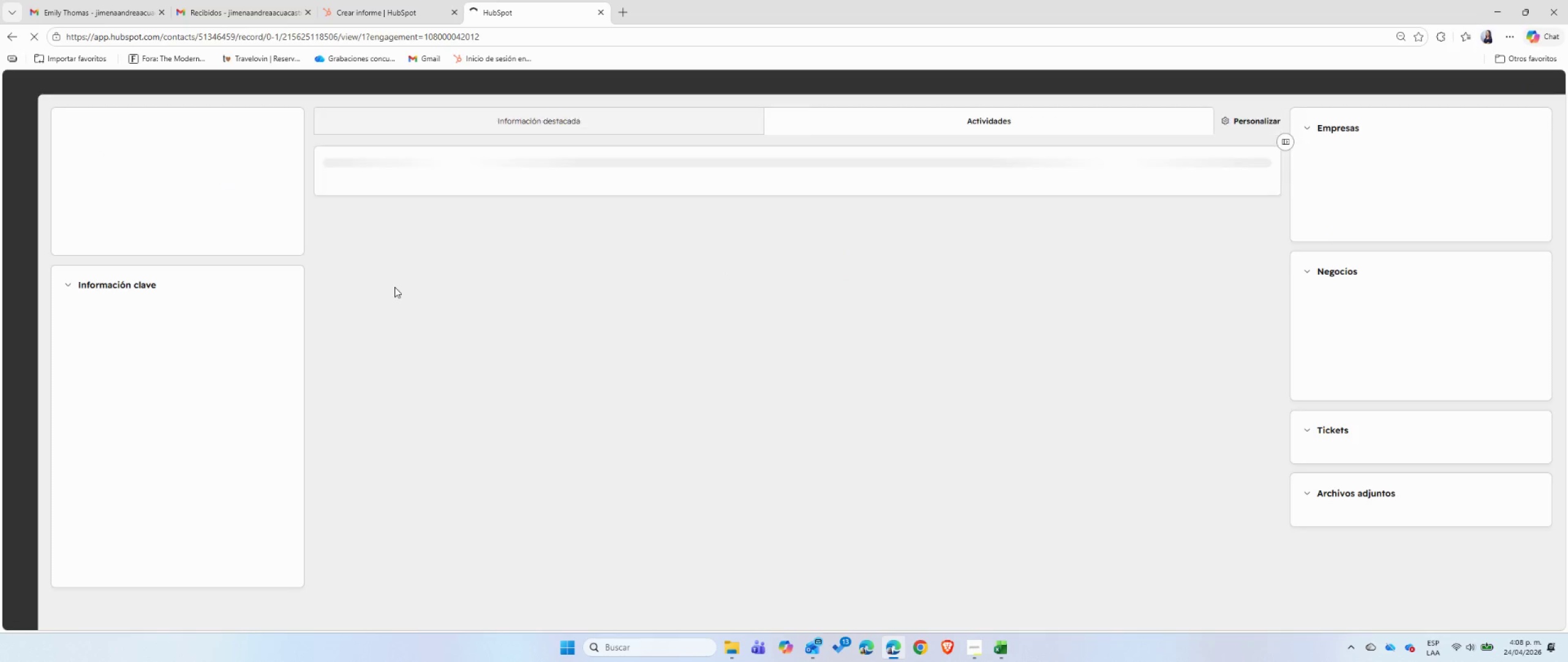 
wait(7.74)
 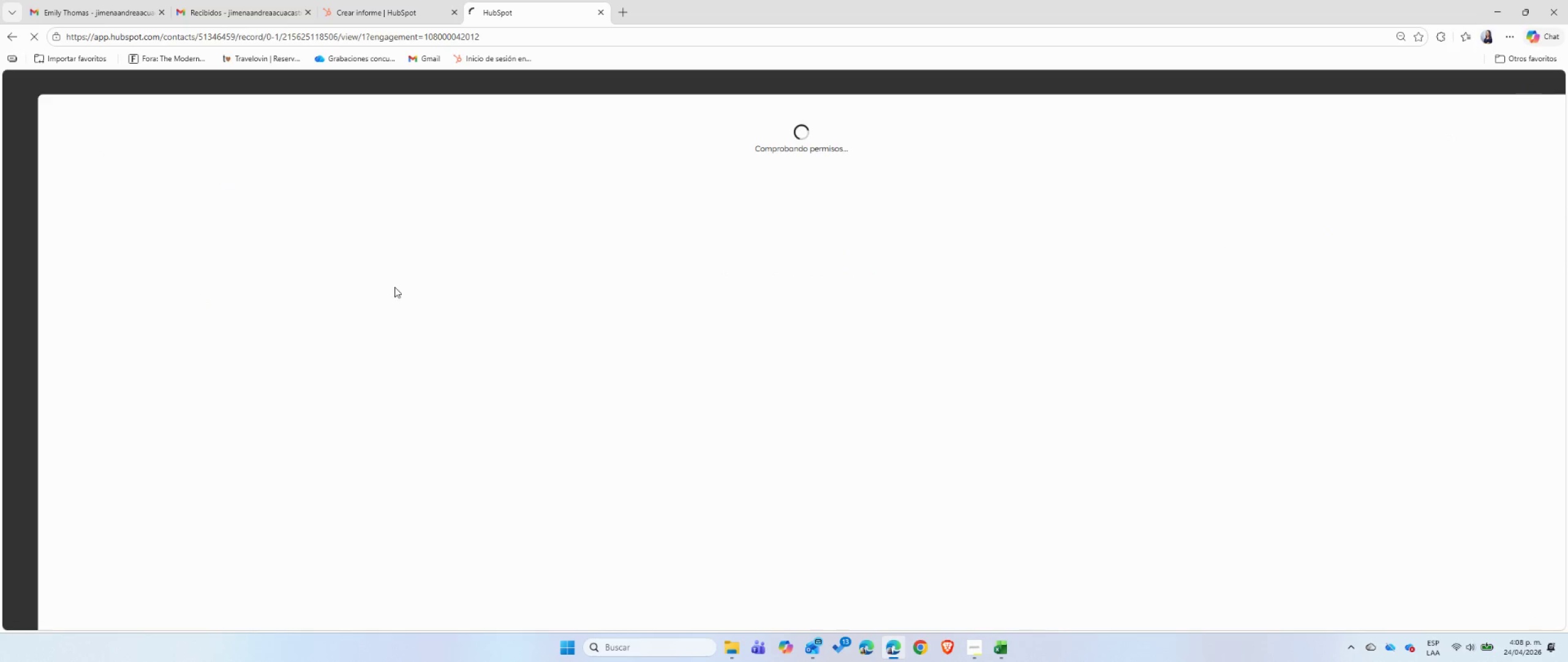 
left_click([9, 37])
 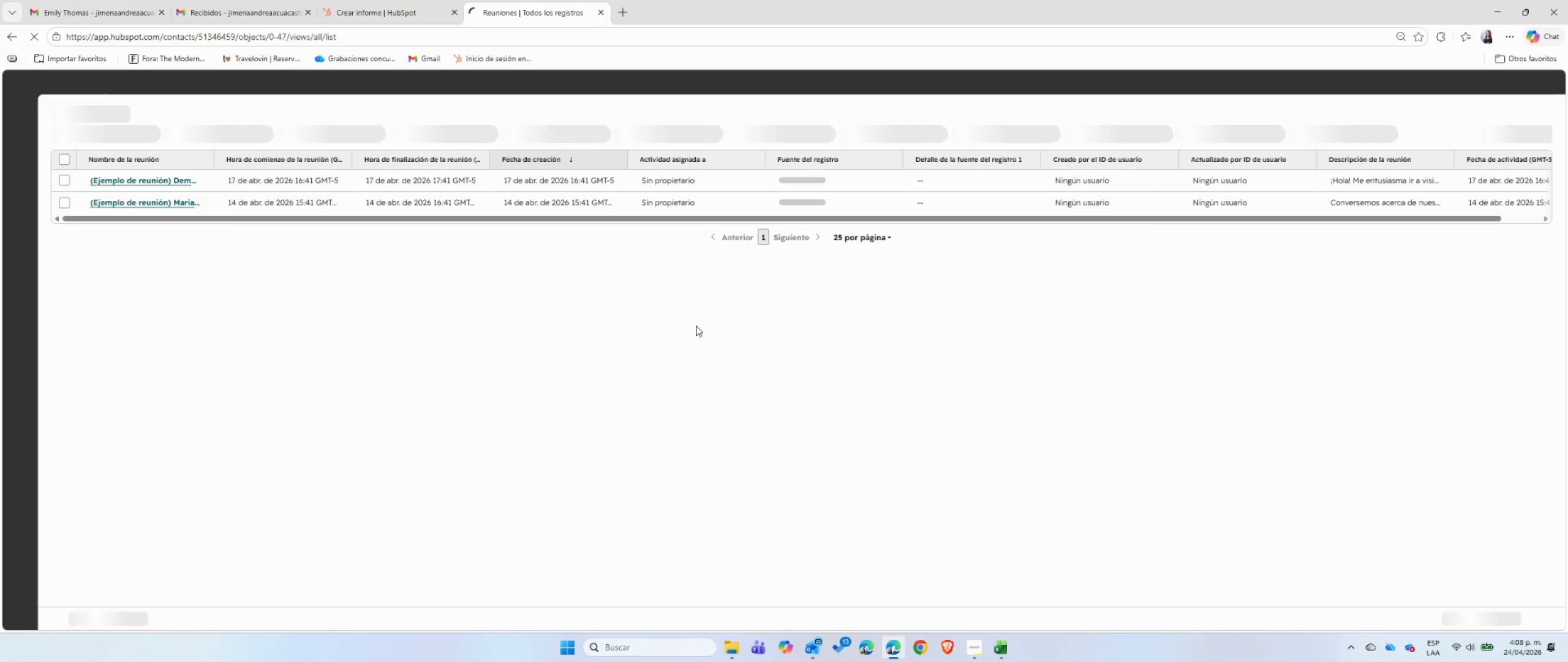 
wait(12.87)
 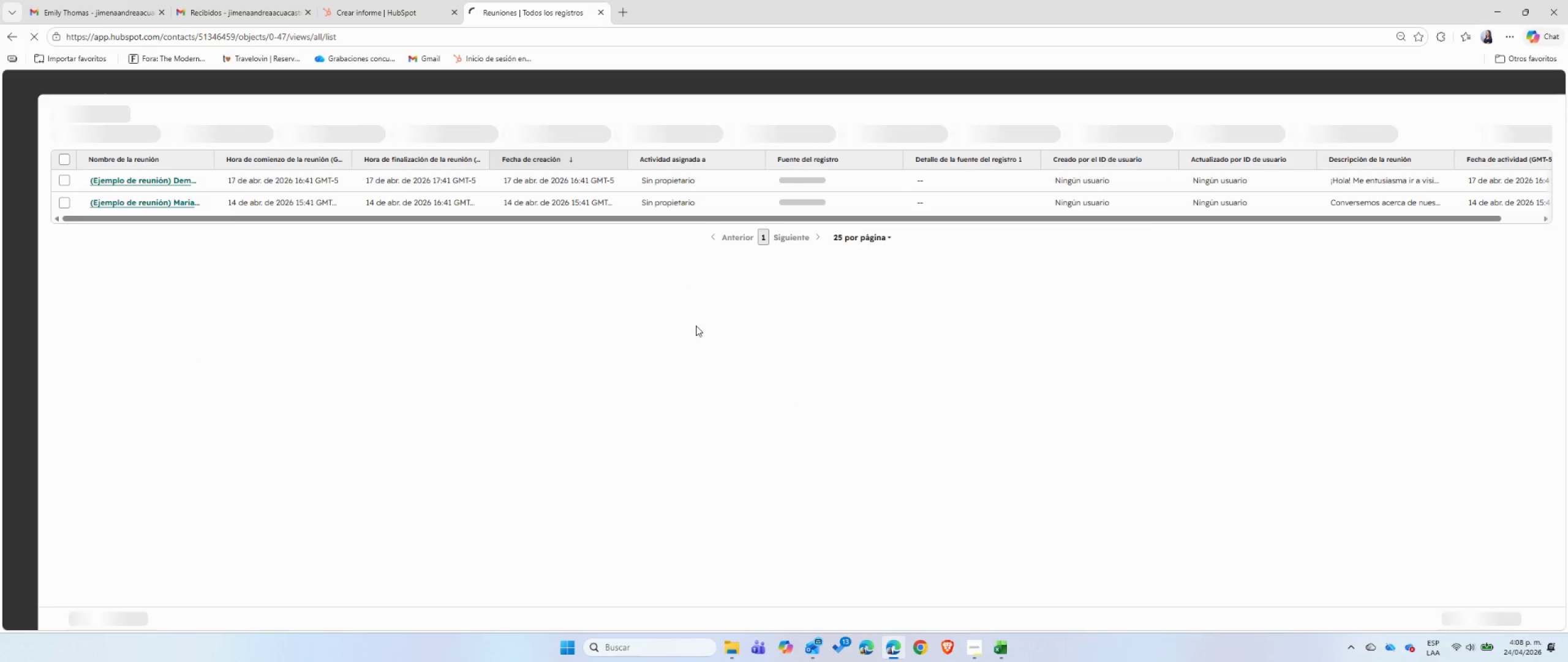 
mouse_move([20, 201])
 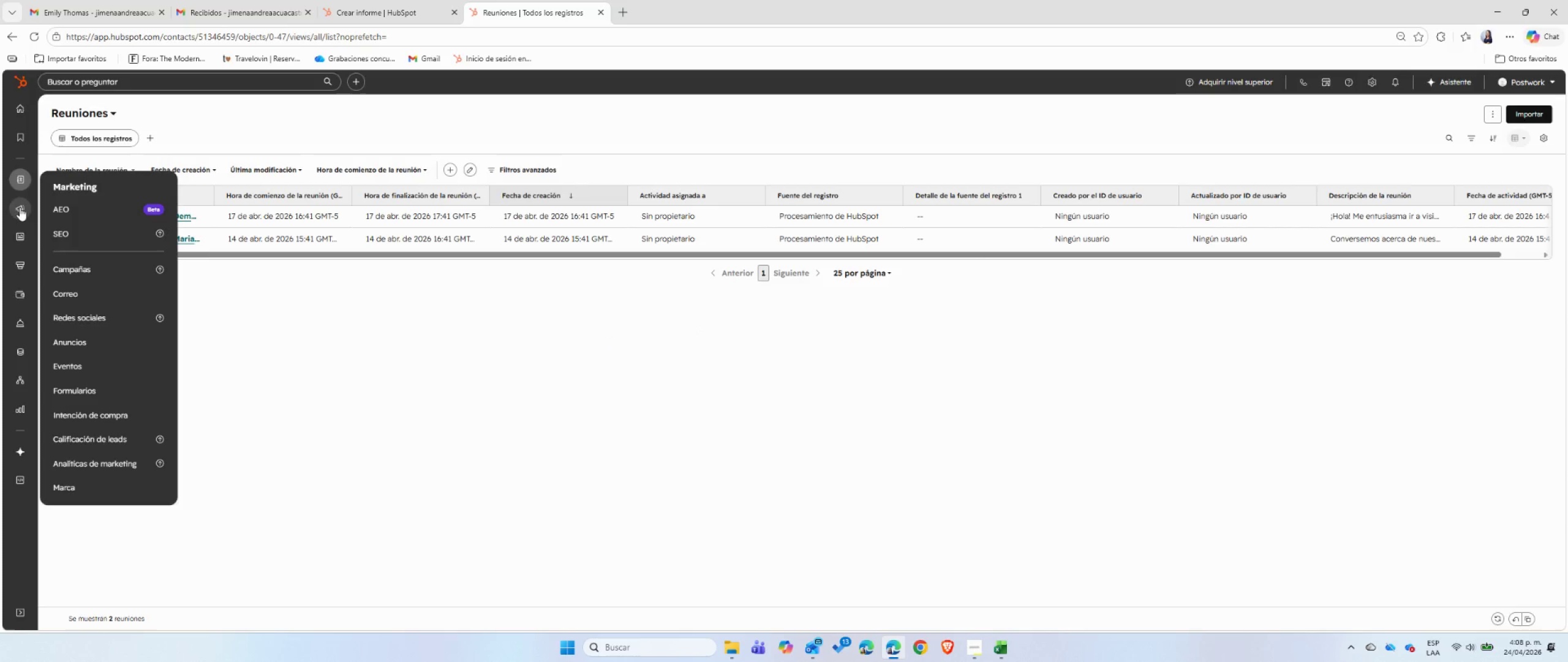 
mouse_move([33, 208])
 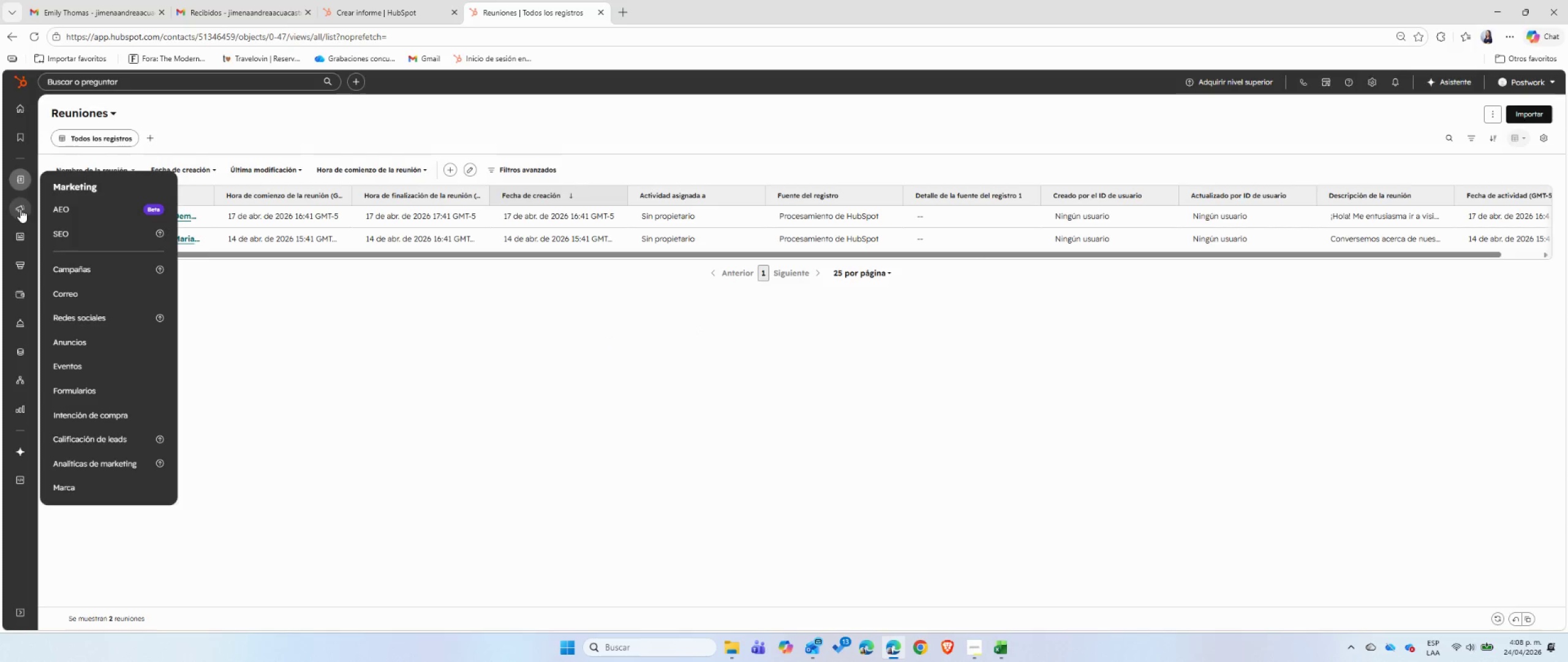 
mouse_move([26, 193])
 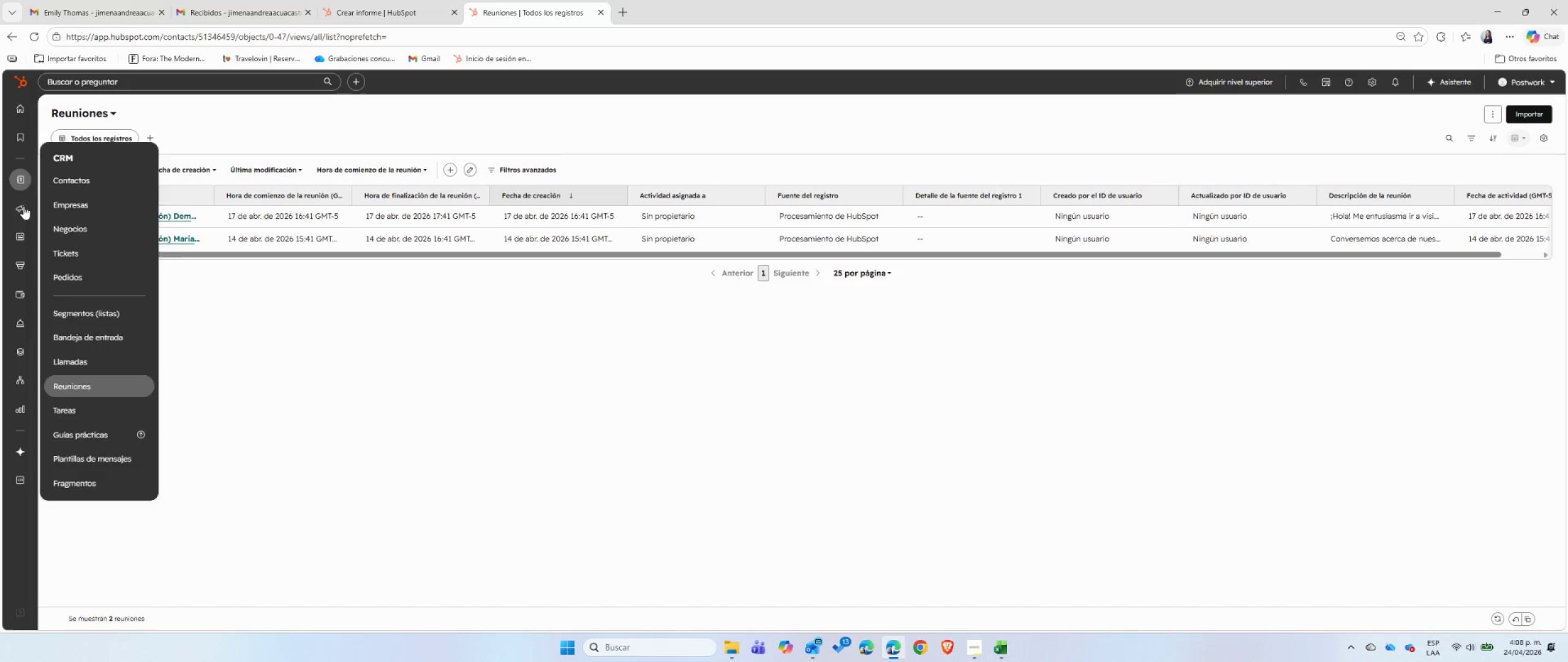 
mouse_move([18, 219])
 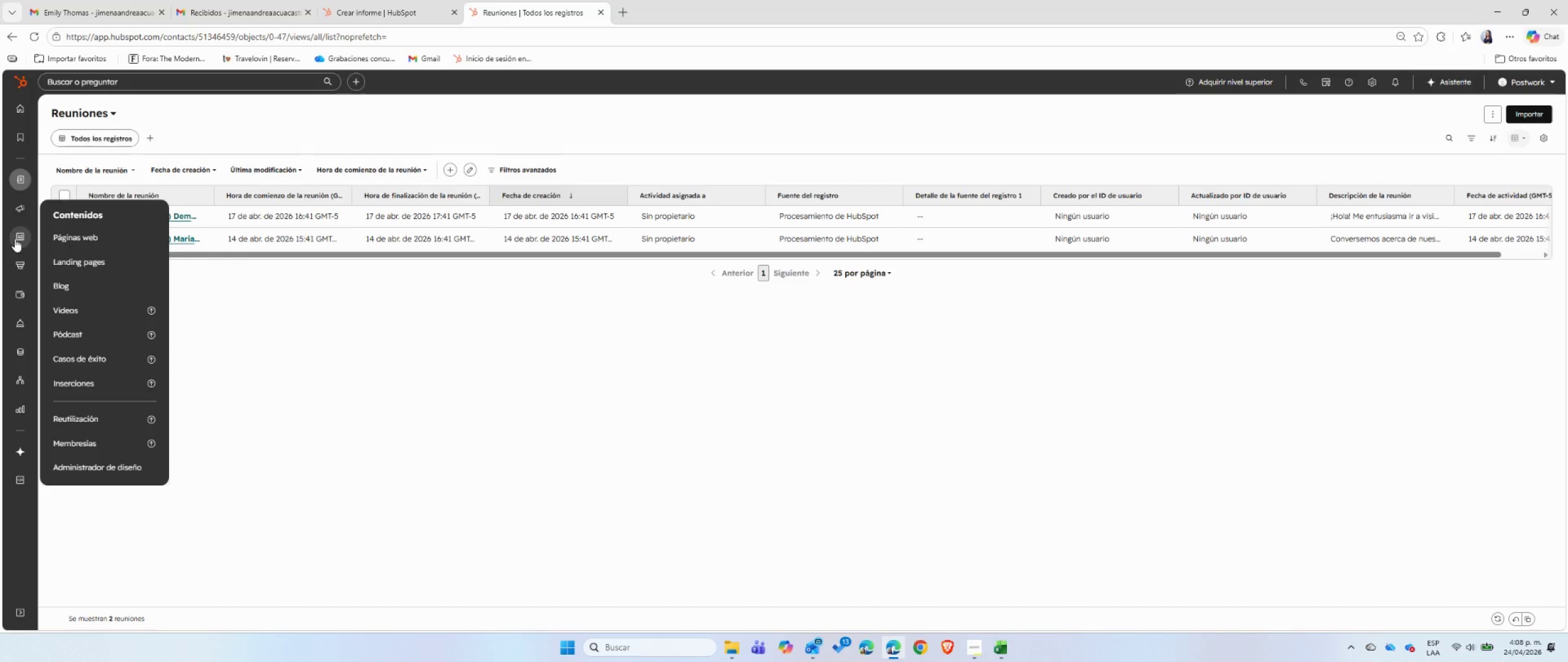 
wait(5.07)
 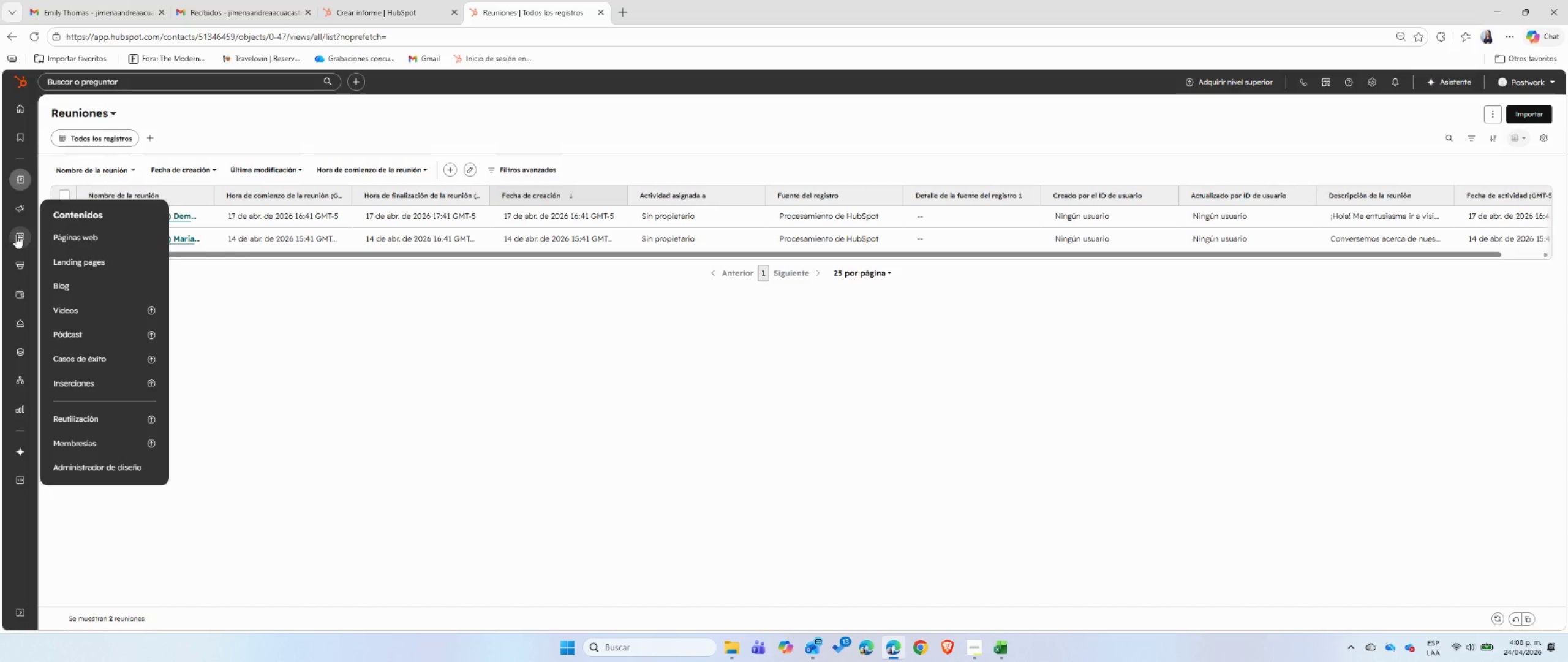 
mouse_move([34, 278])
 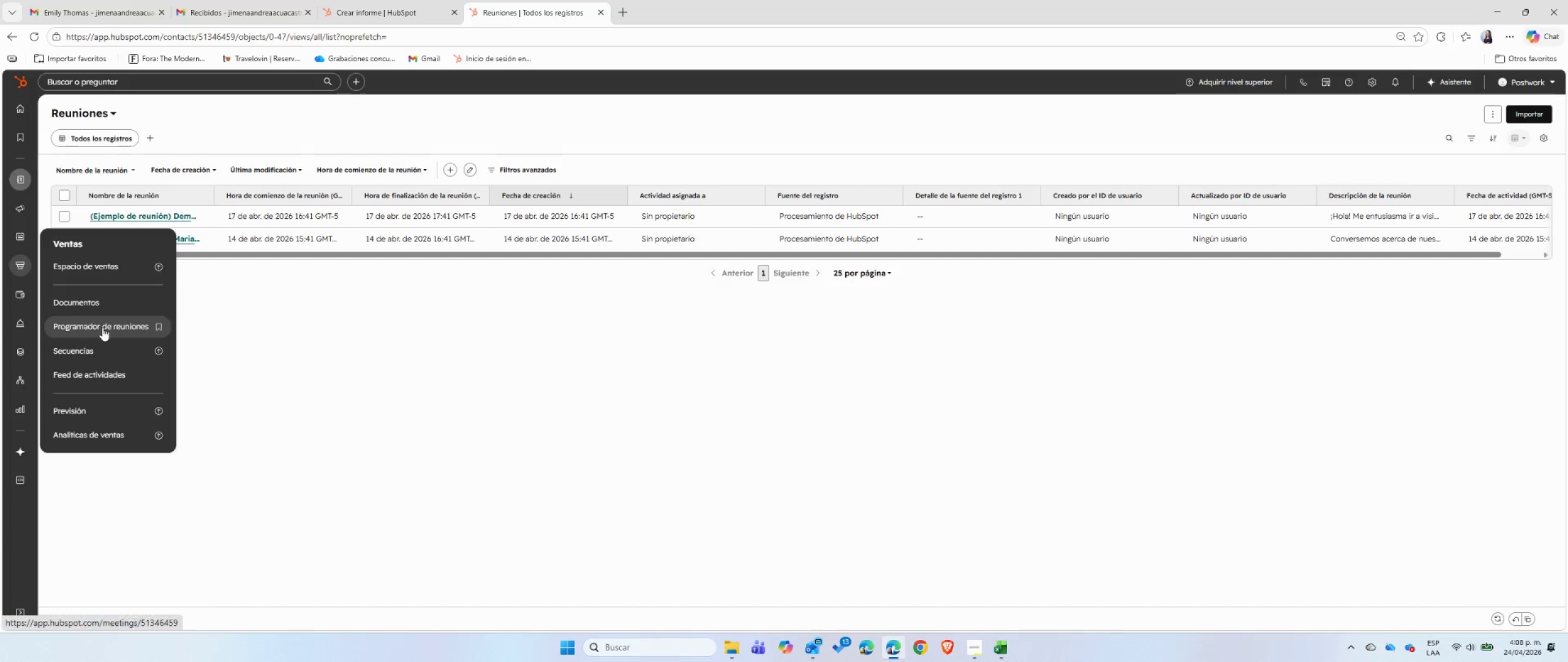 
left_click([102, 327])
 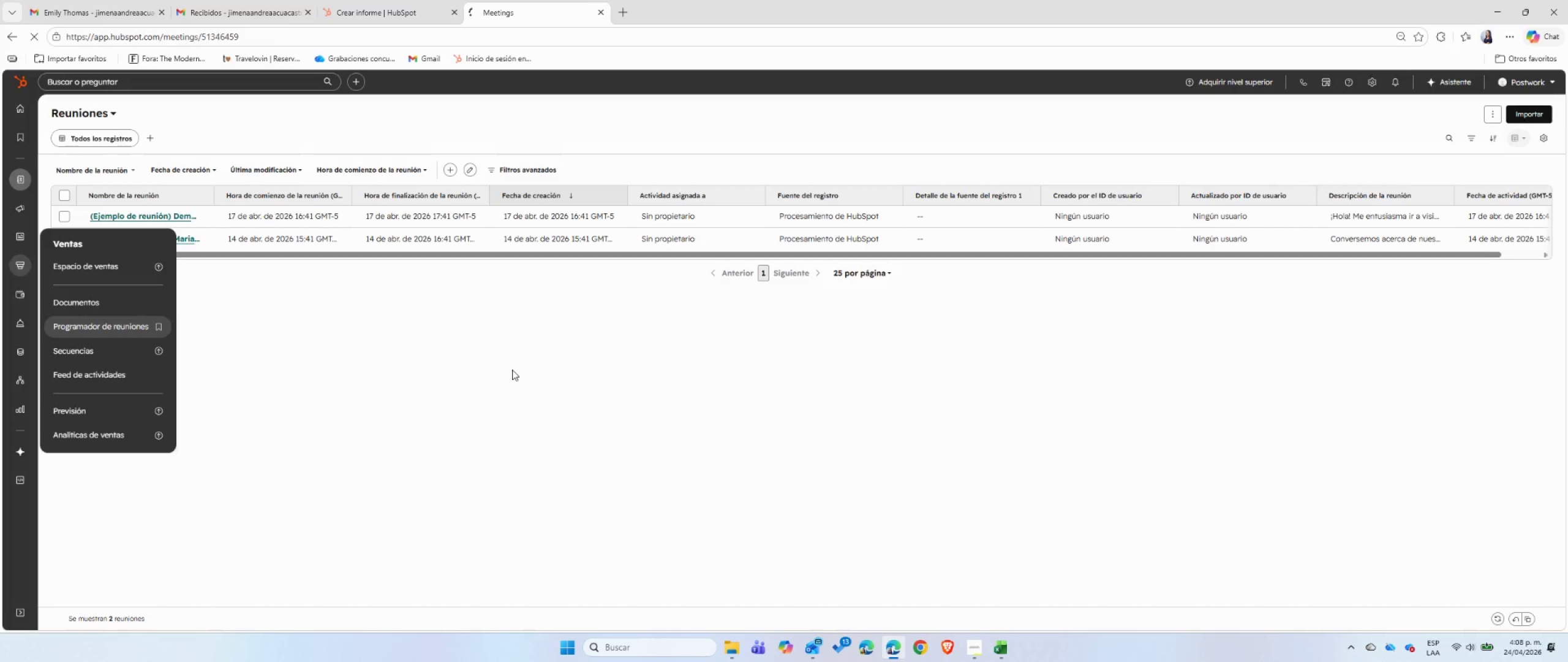 
mouse_move([503, 344])
 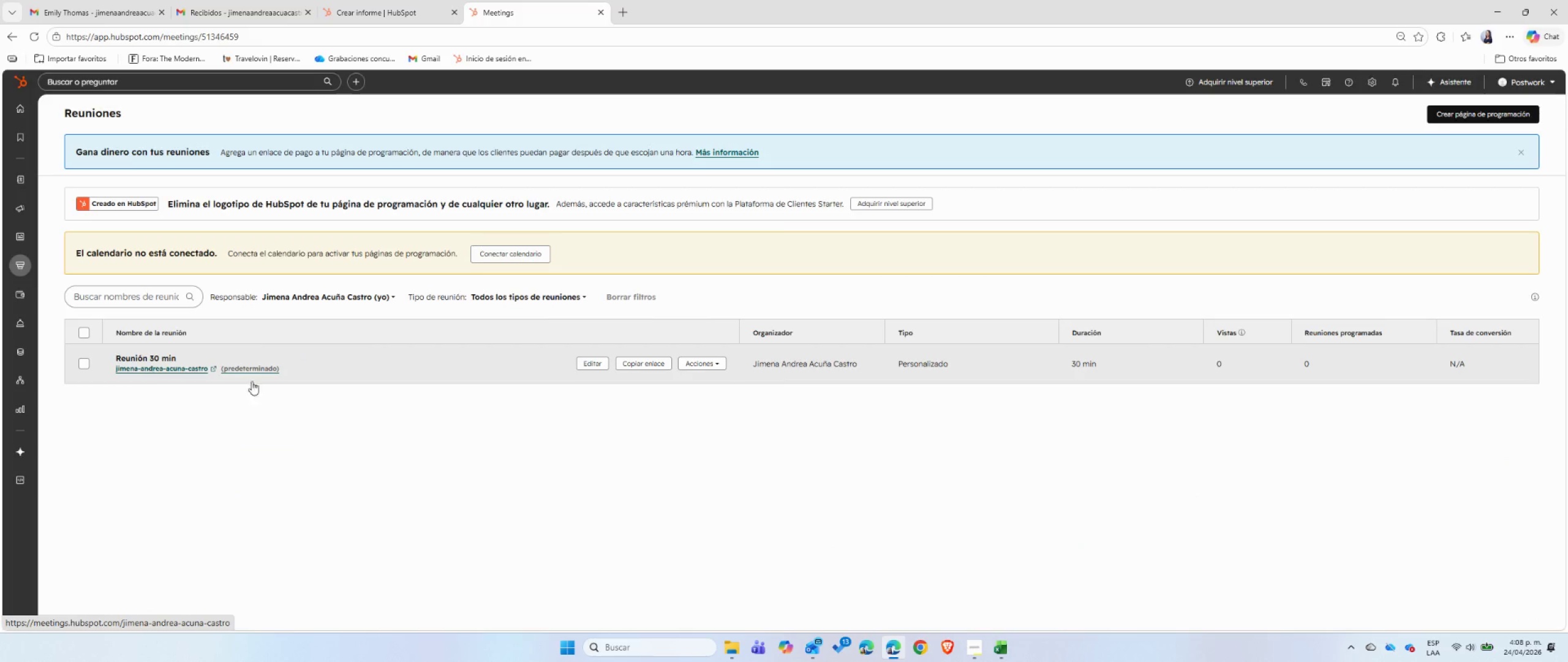 
left_click([590, 365])
 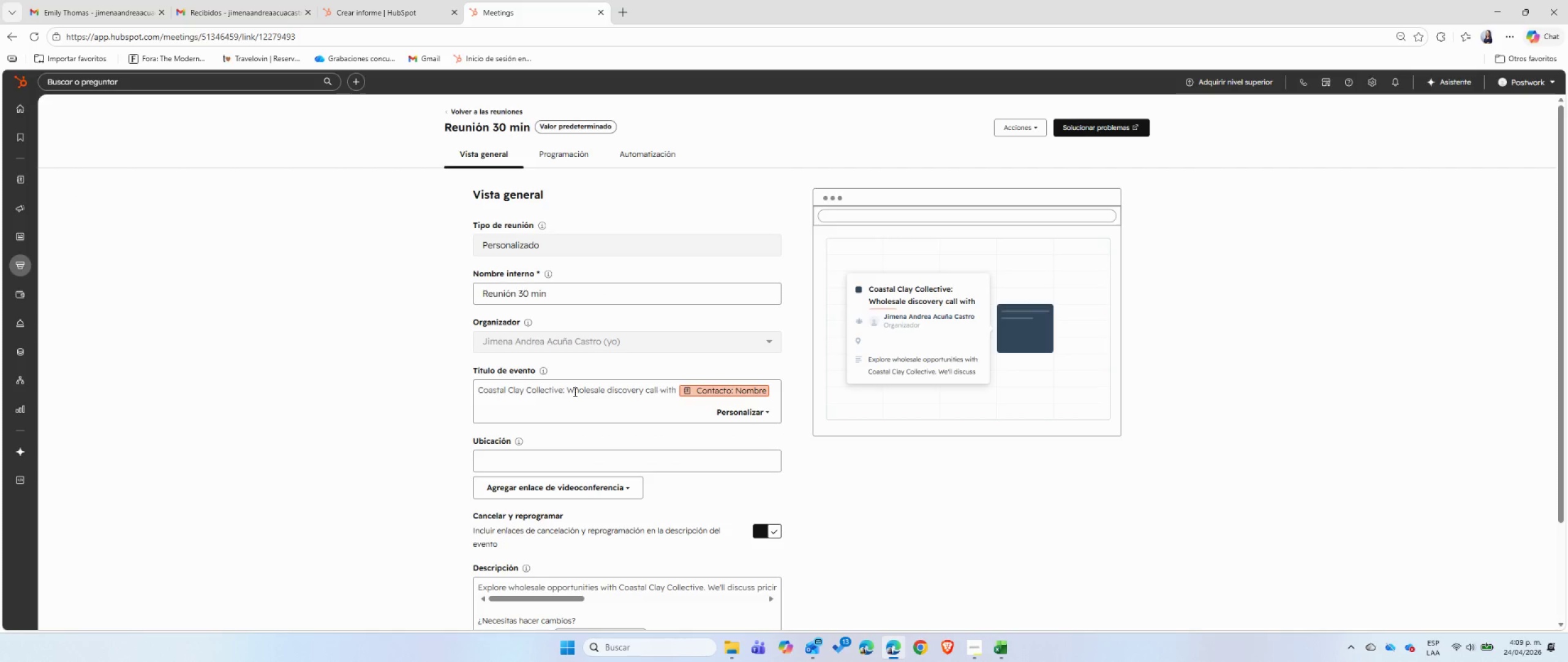 
left_click_drag(start_coordinate=[478, 392], to_coordinate=[562, 393])
 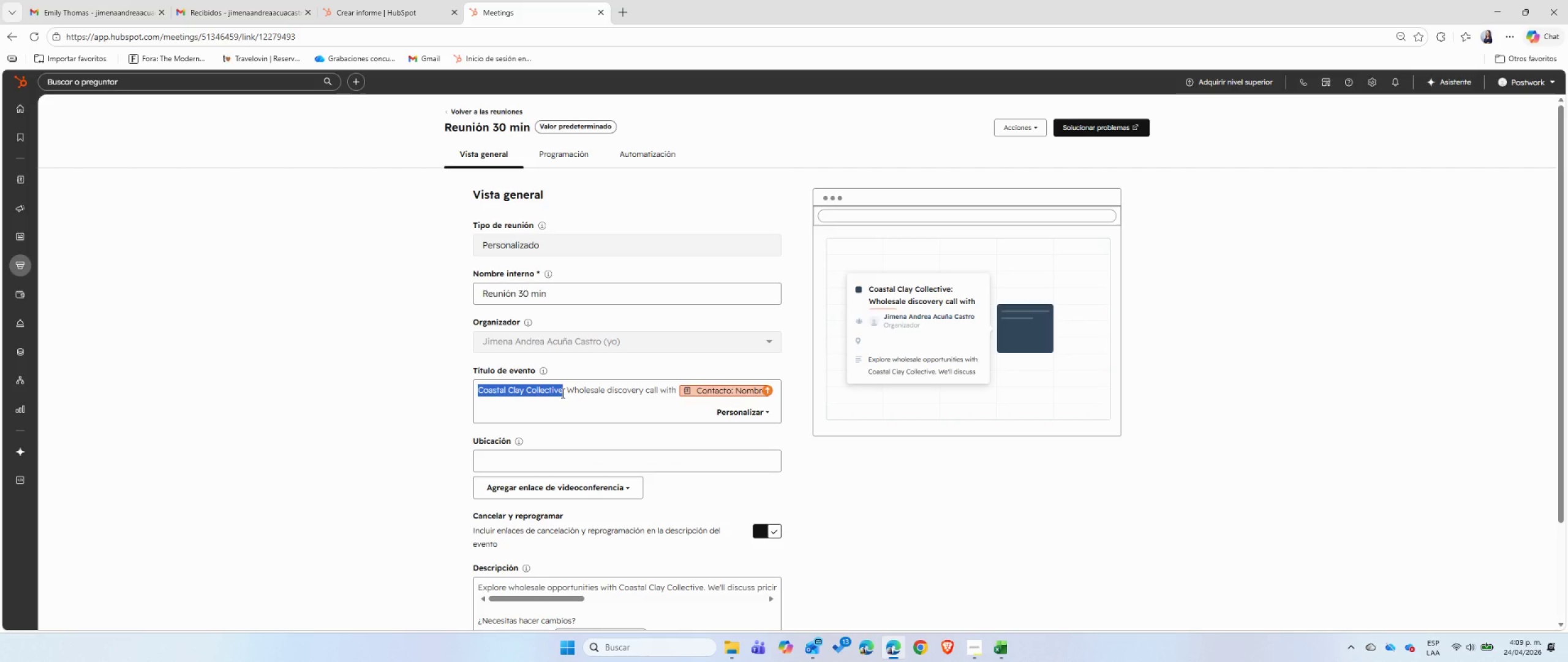 
key(Control+C)
 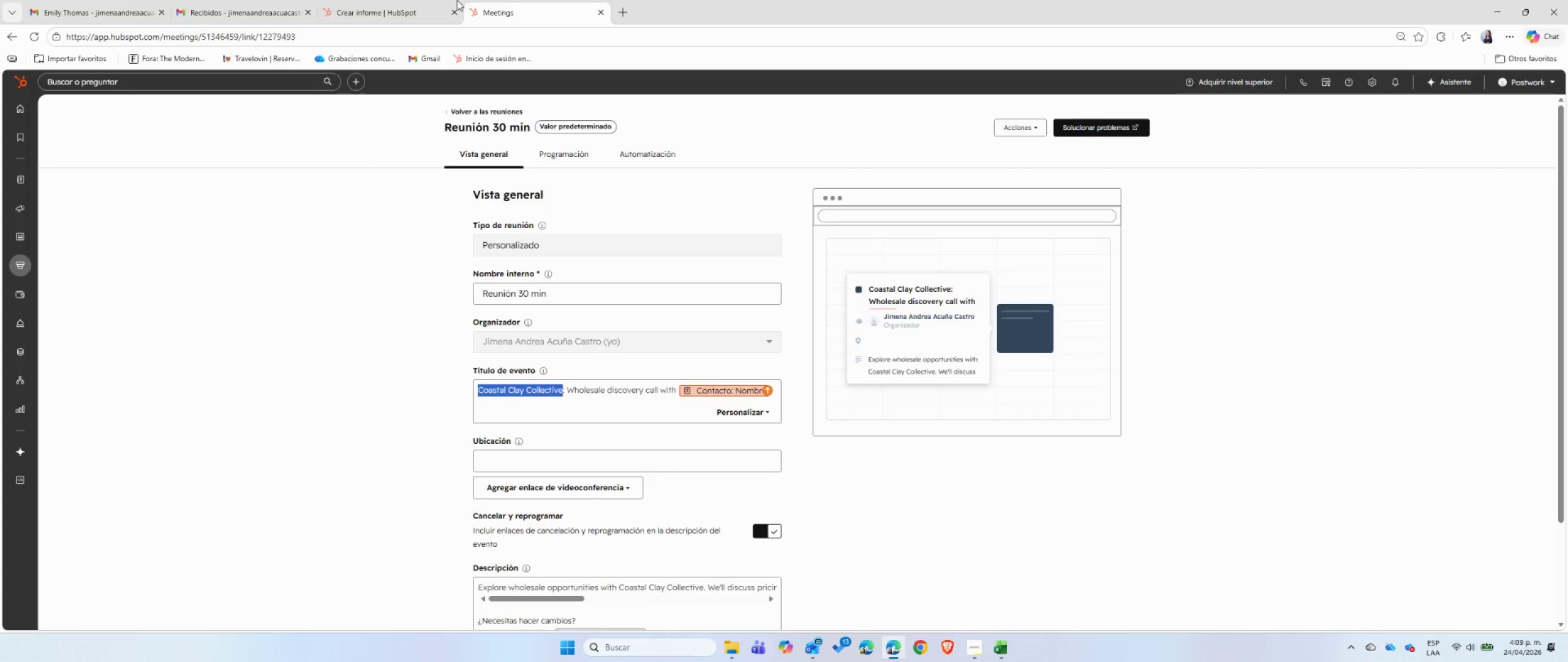 
left_click([394, 0])
 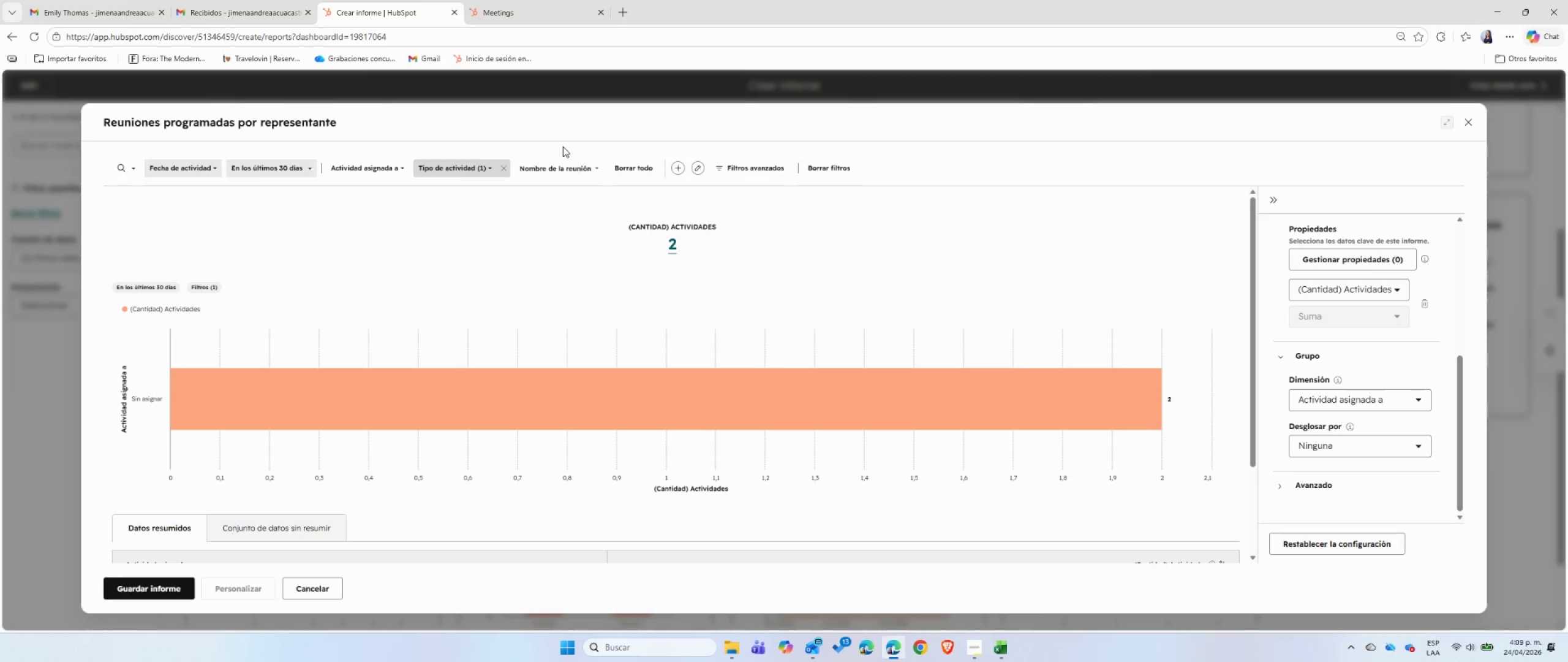 
left_click([570, 170])
 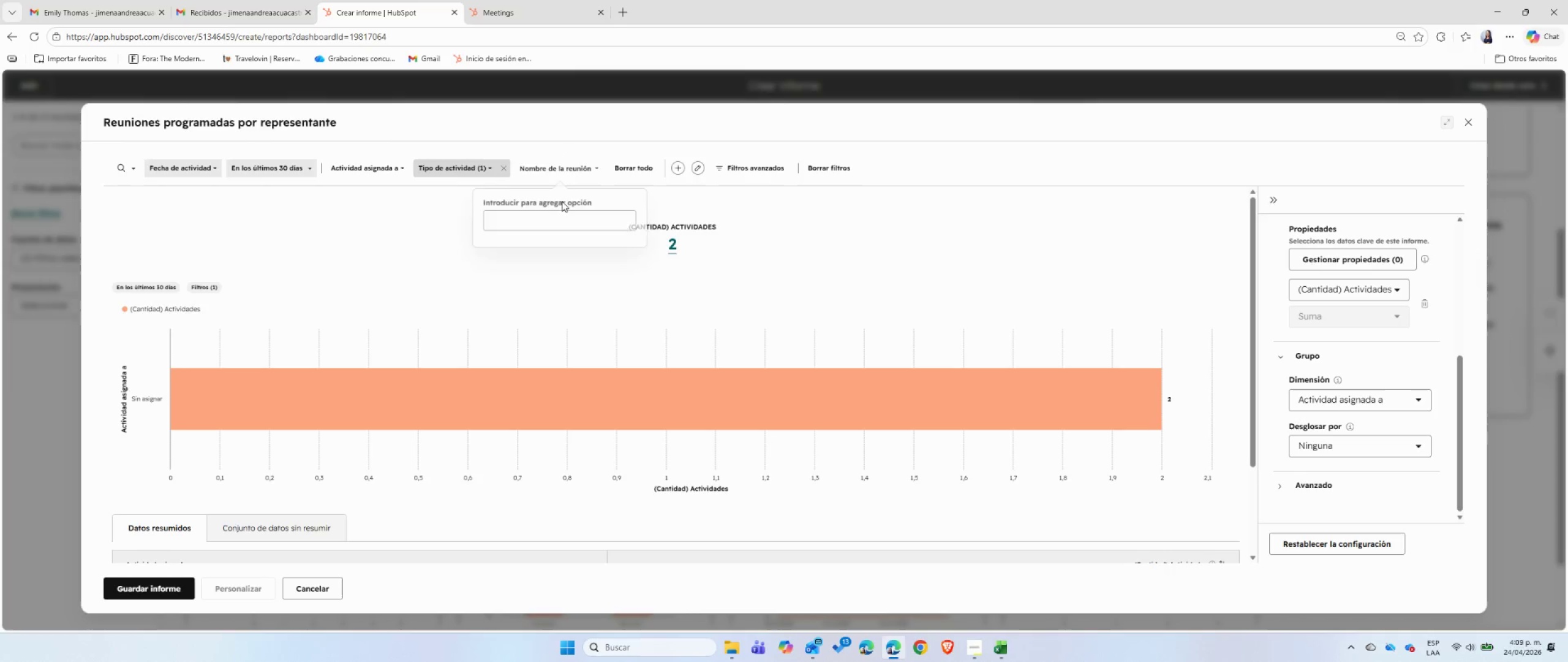 
key(Control+ControlLeft)
 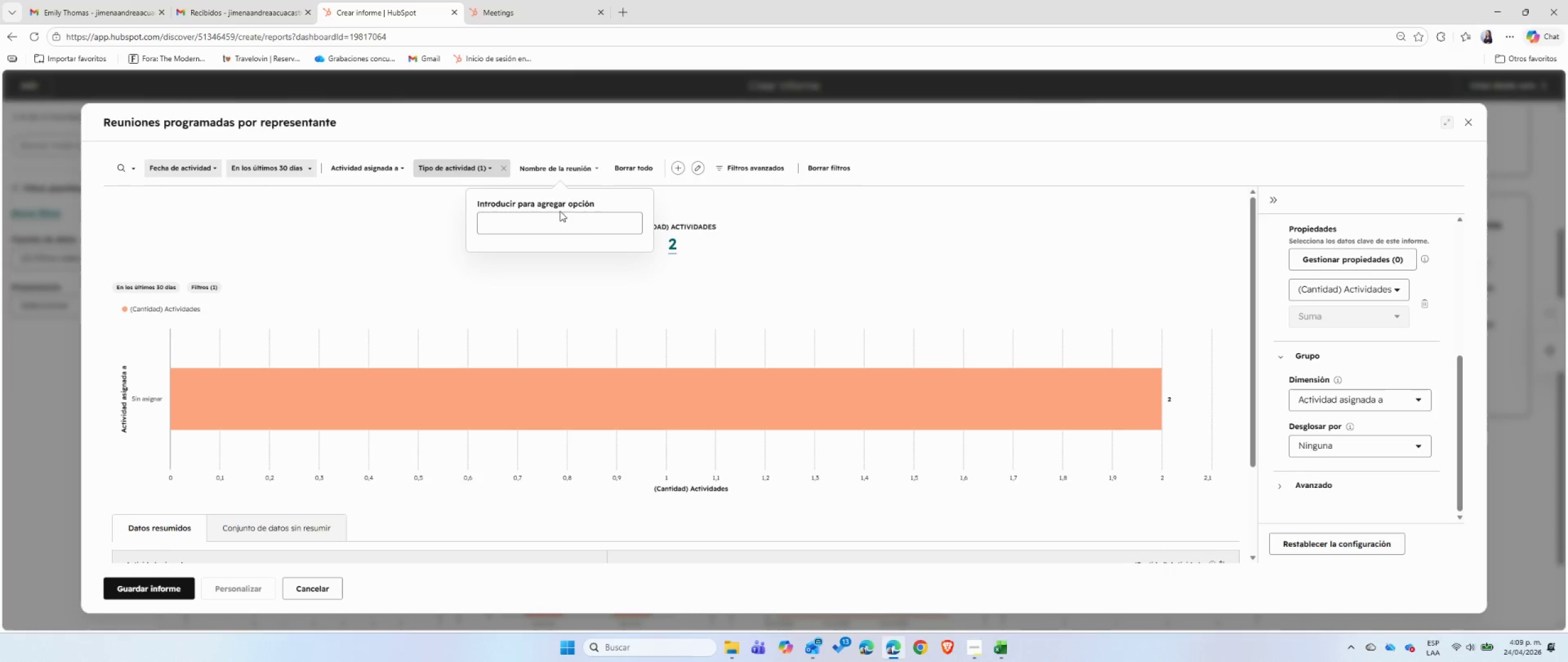 
key(Control+V)
 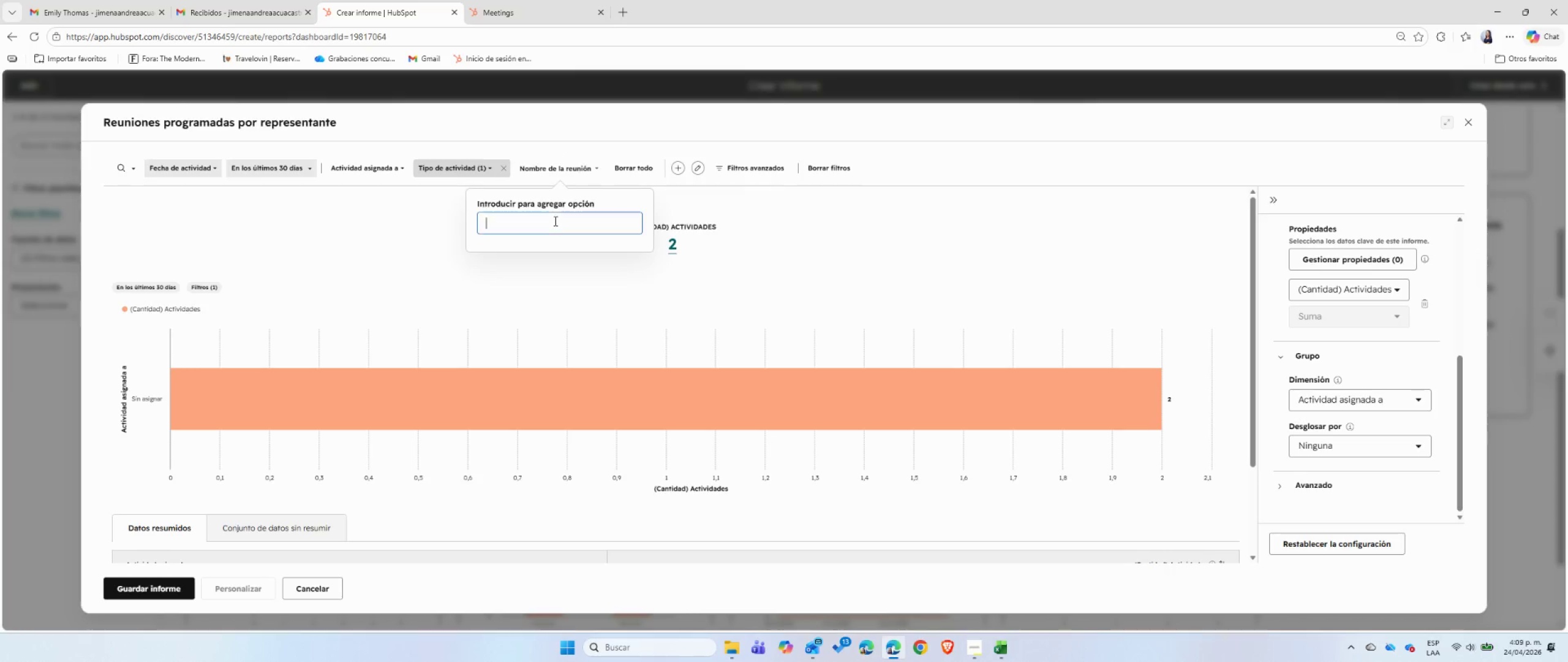 
left_click([554, 221])
 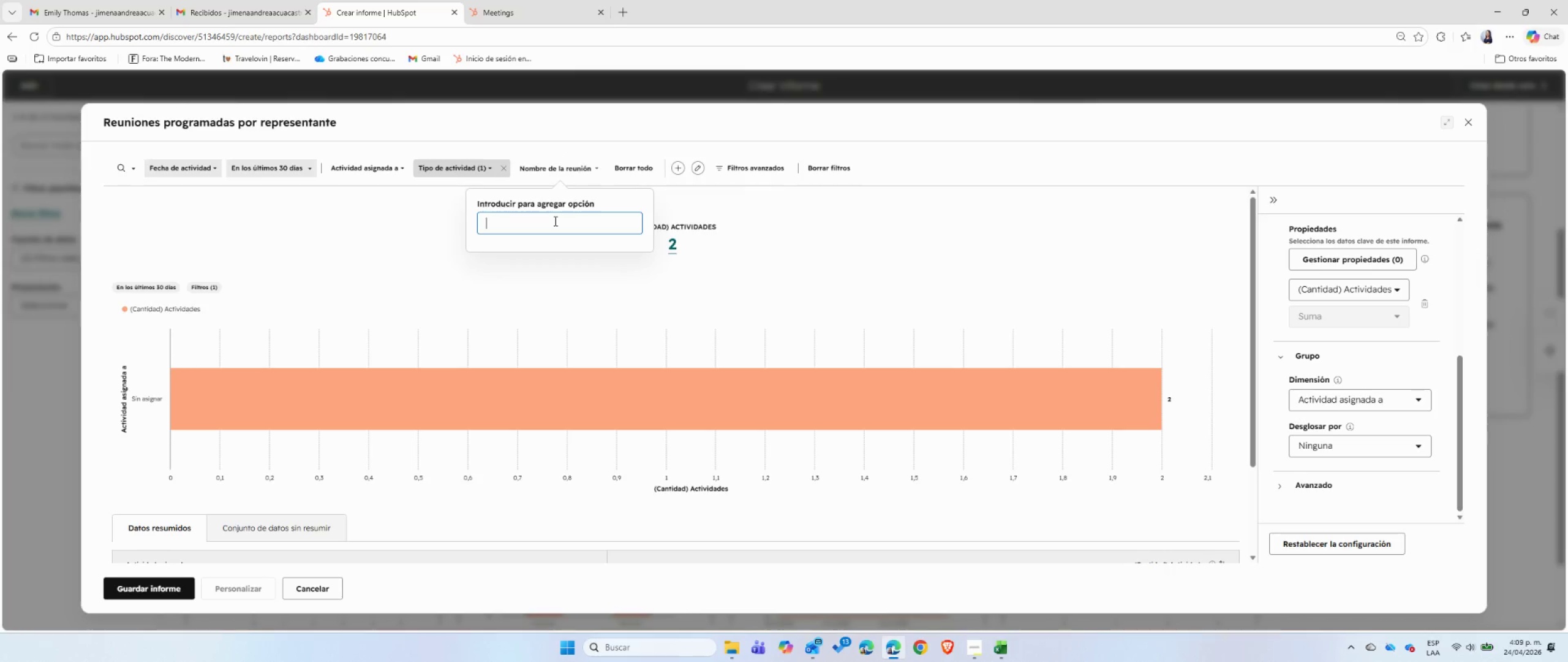 
key(Control+ControlLeft)
 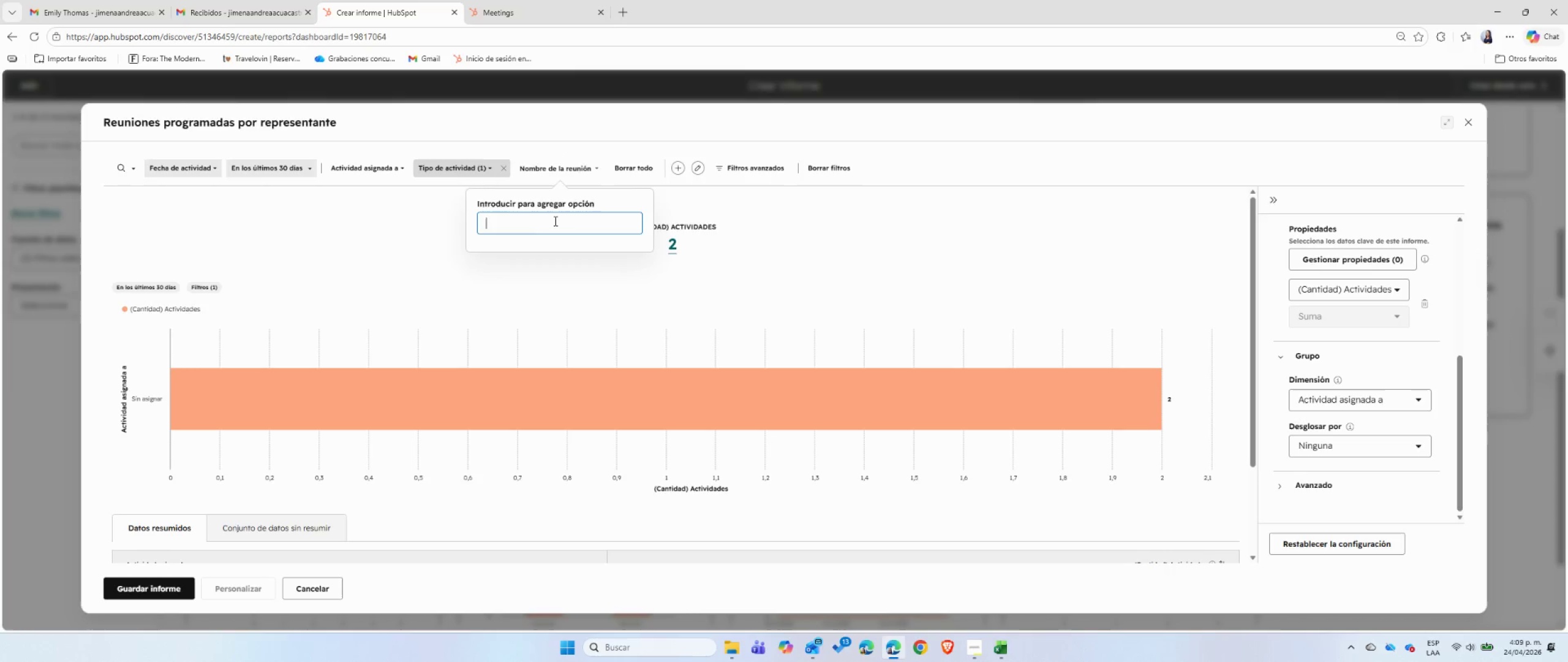 
key(Control+V)
 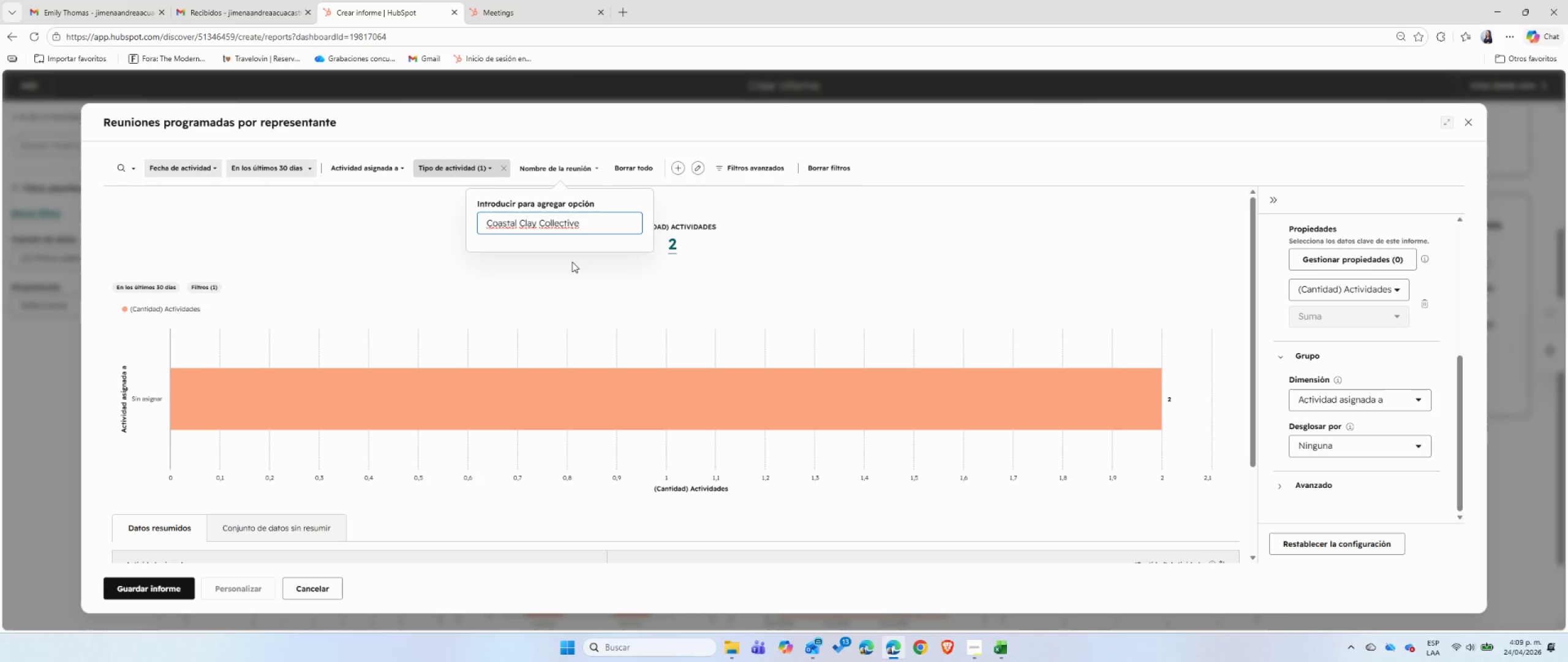 
left_click([572, 266])
 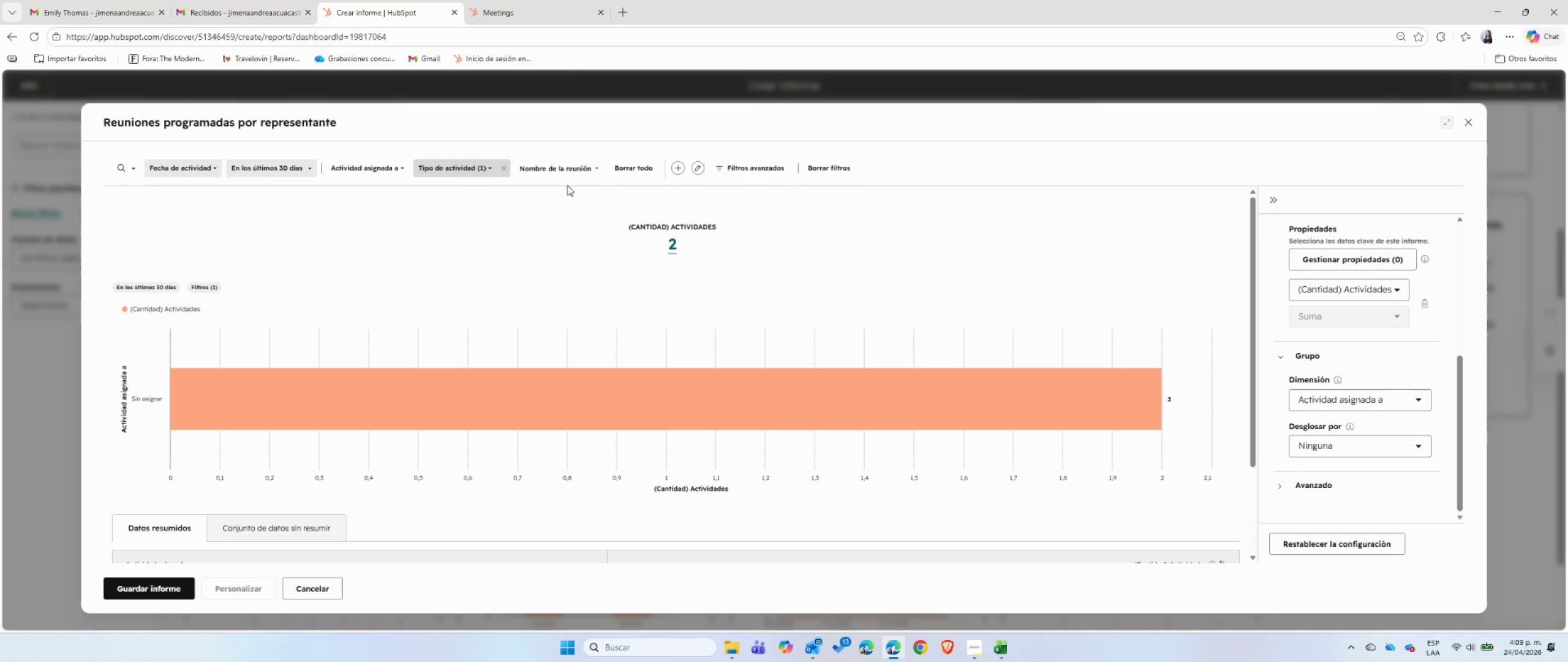 
left_click([568, 168])
 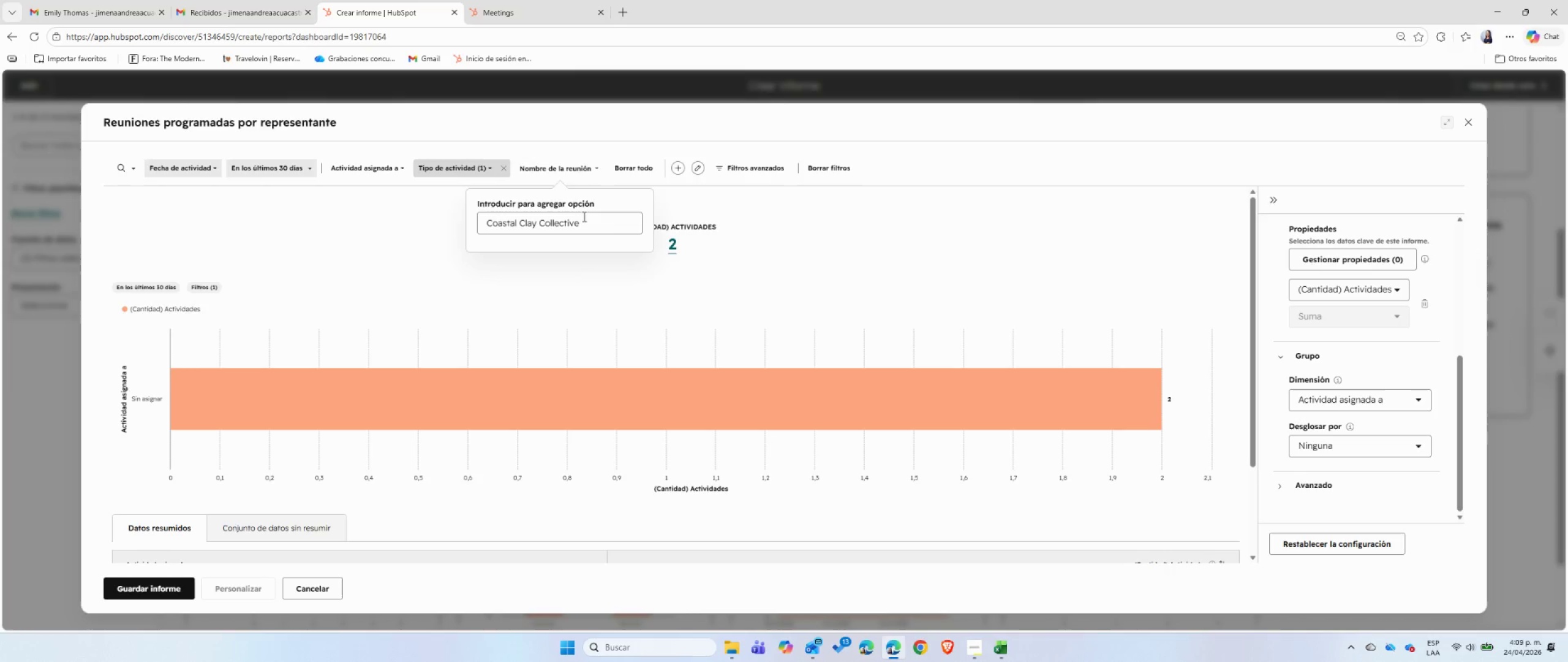 
left_click([584, 219])
 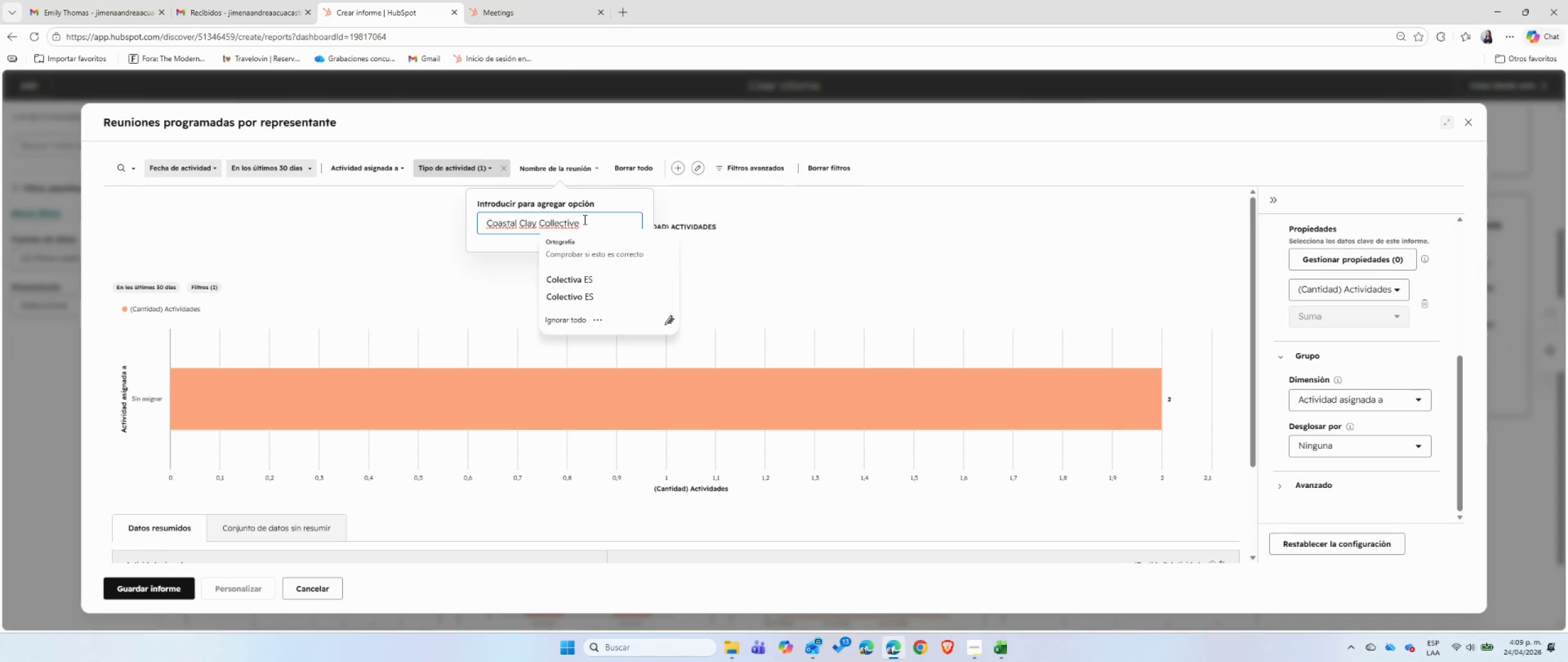 
key(Control+Enter)
 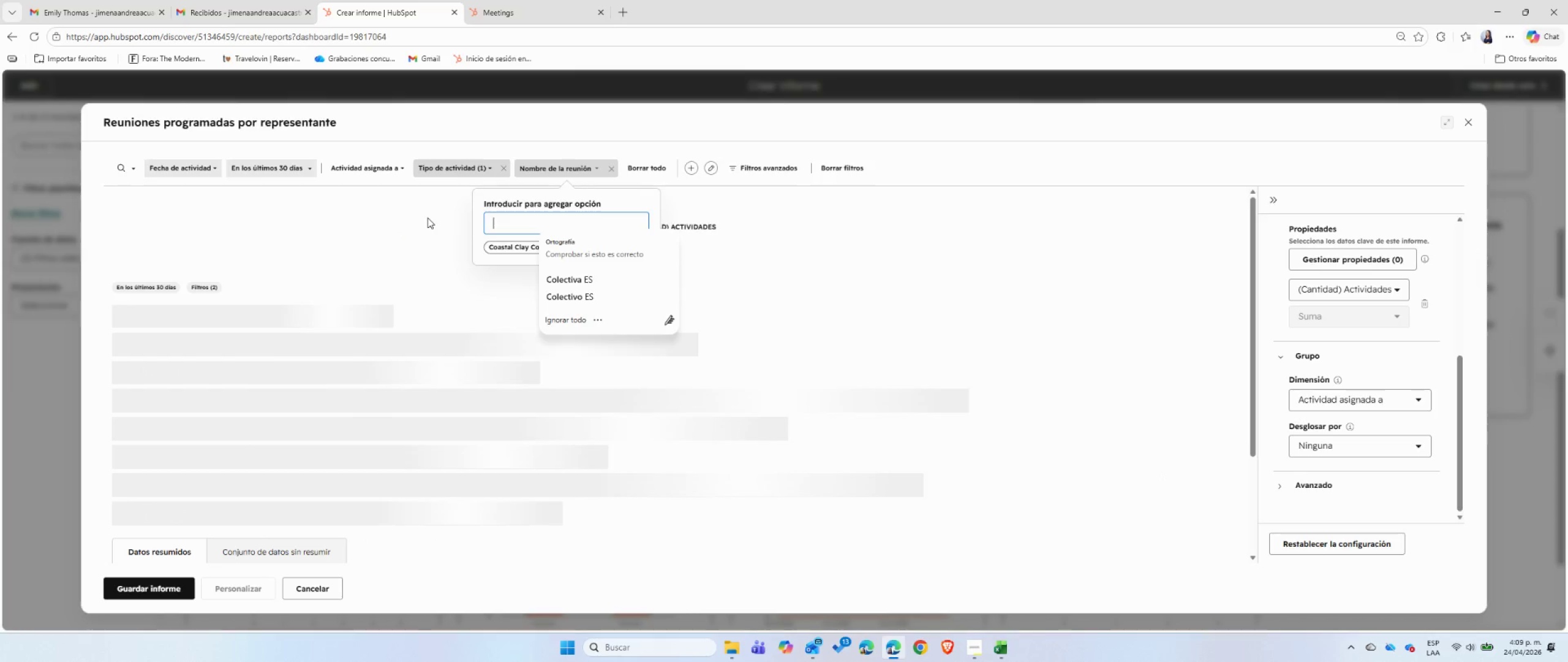 
left_click([428, 218])
 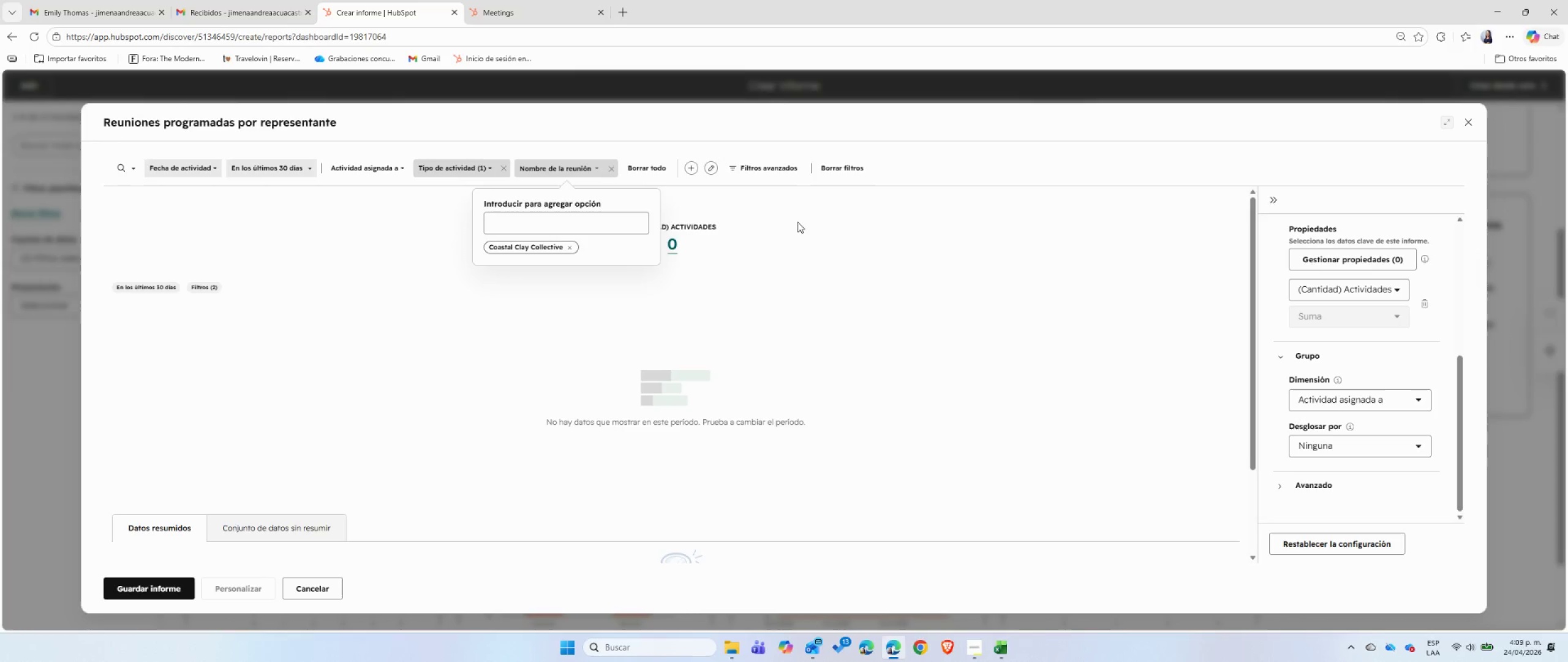 
left_click([797, 222])
 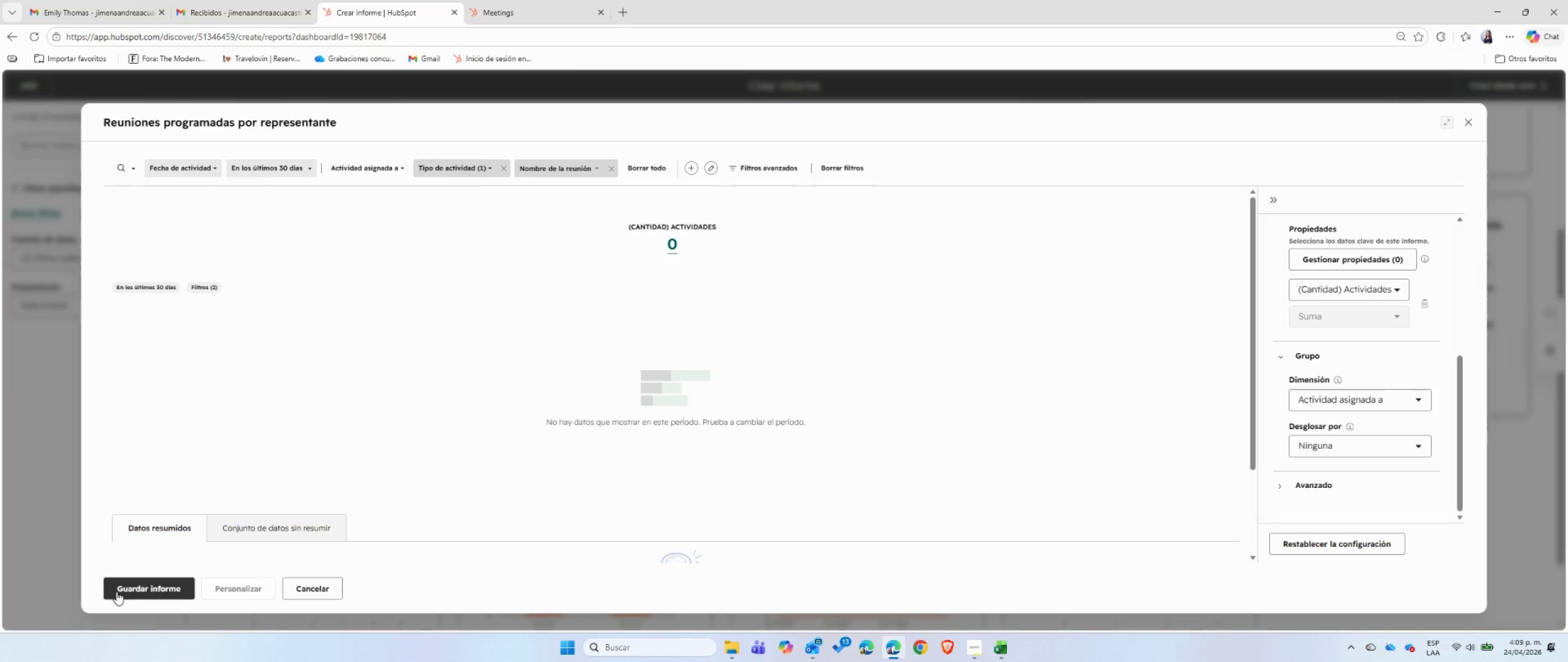 
left_click([122, 590])
 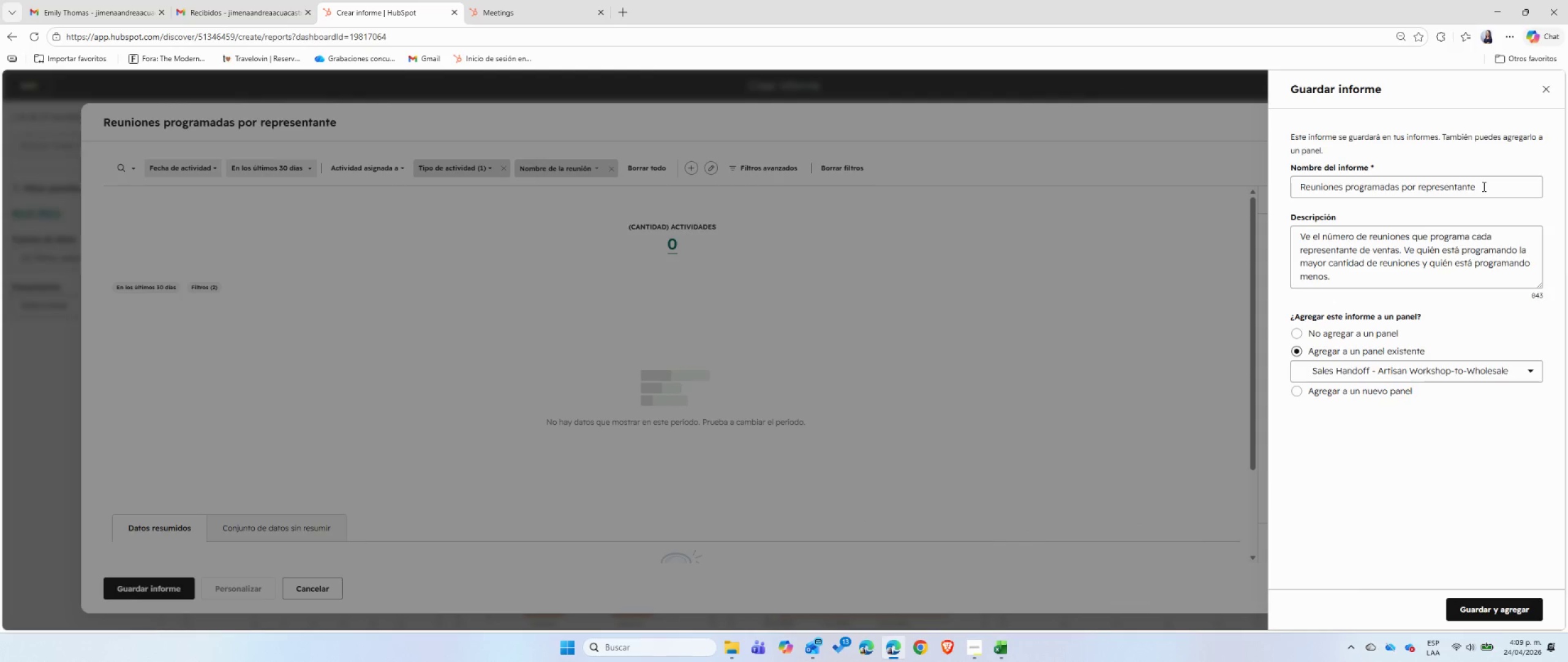 
wait(6.12)
 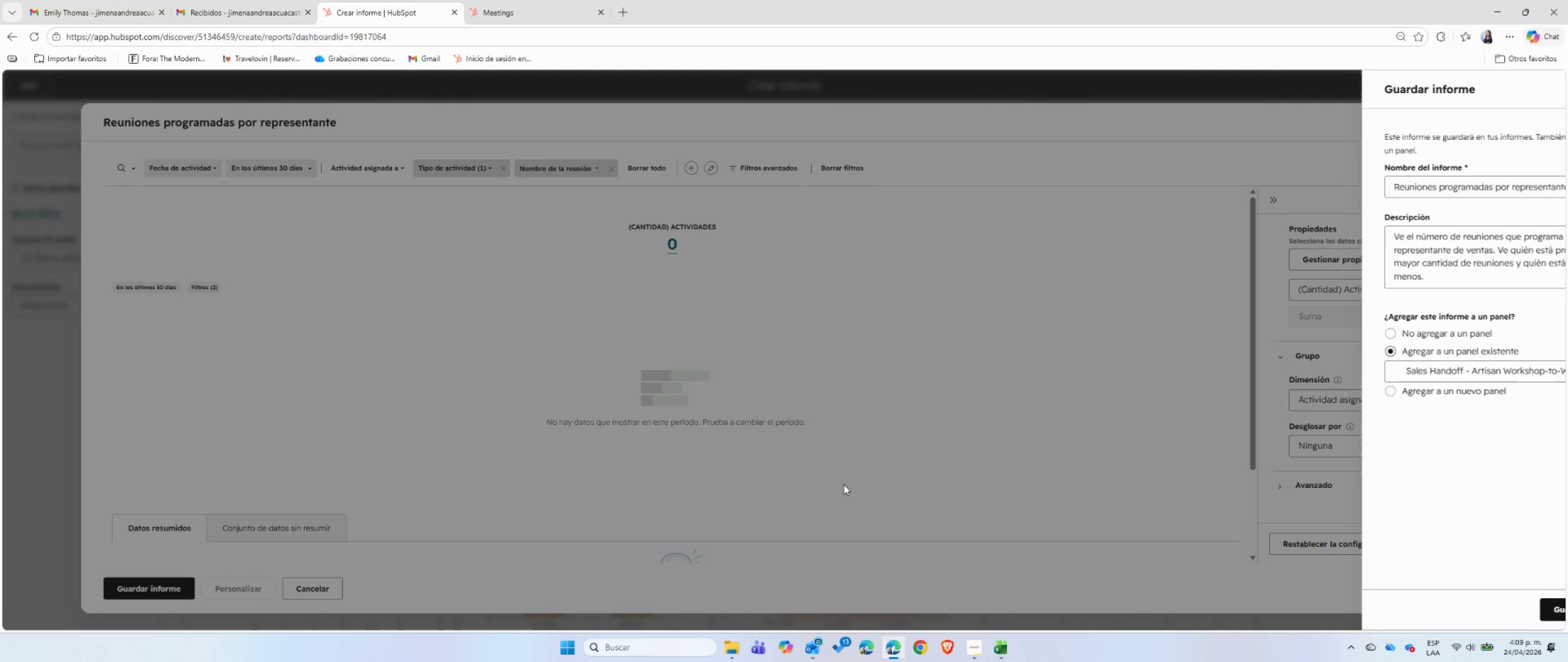 
left_click([1484, 610])
 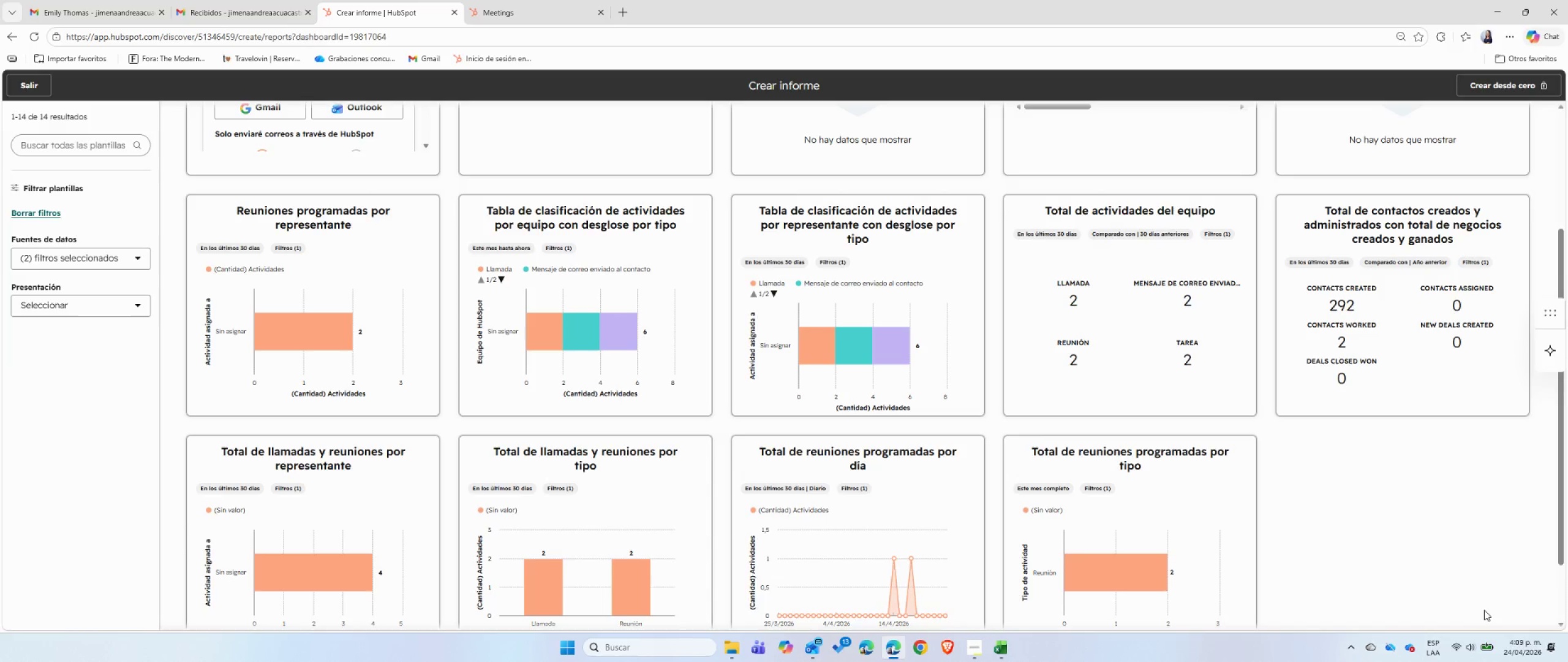 
wait(24.75)
 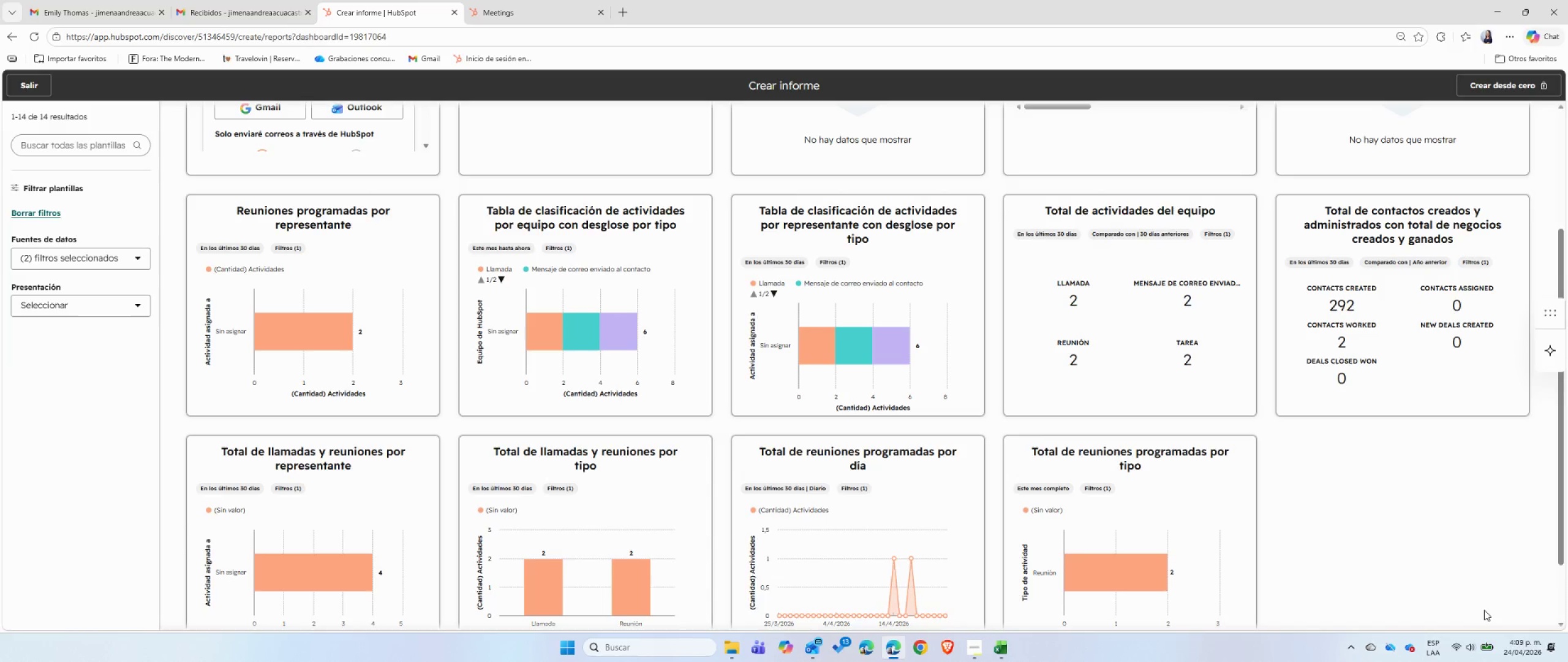 
left_click([514, 4])
 